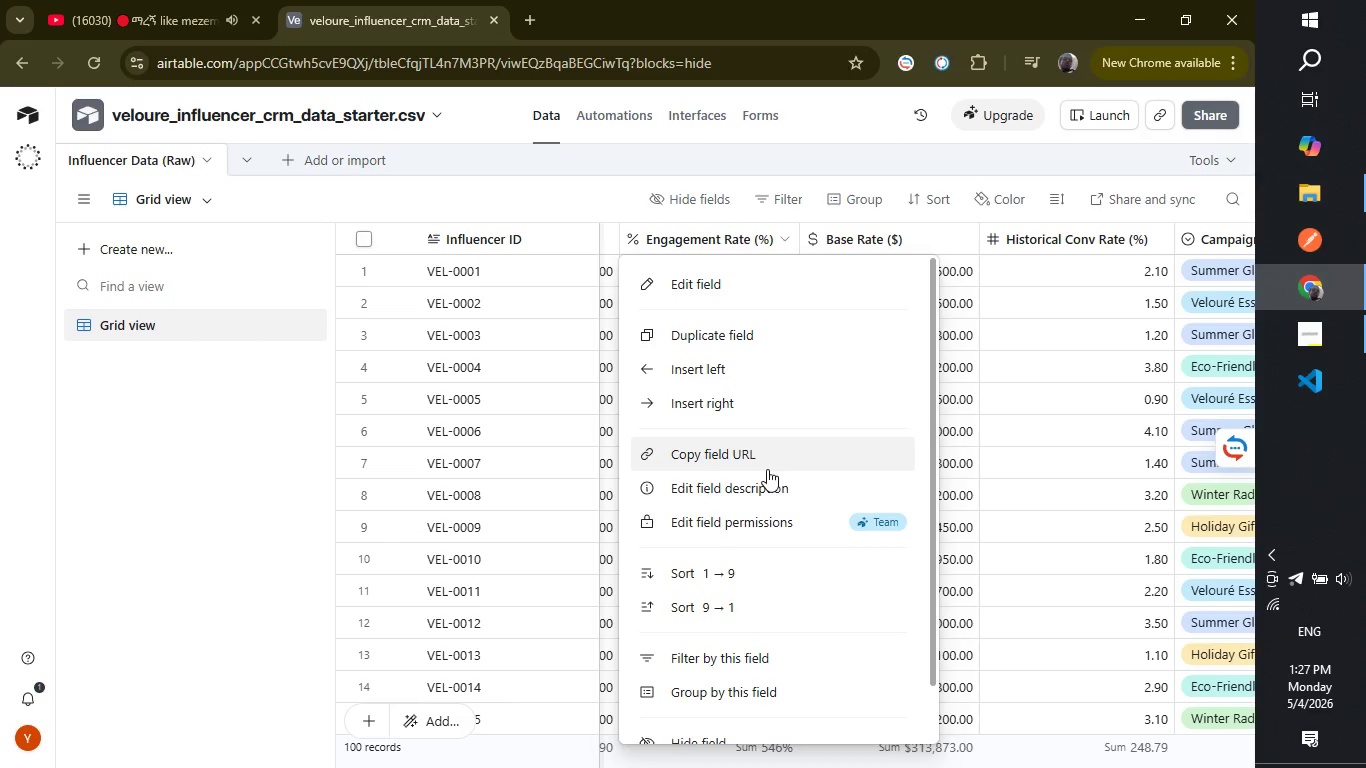 
wait(8.0)
 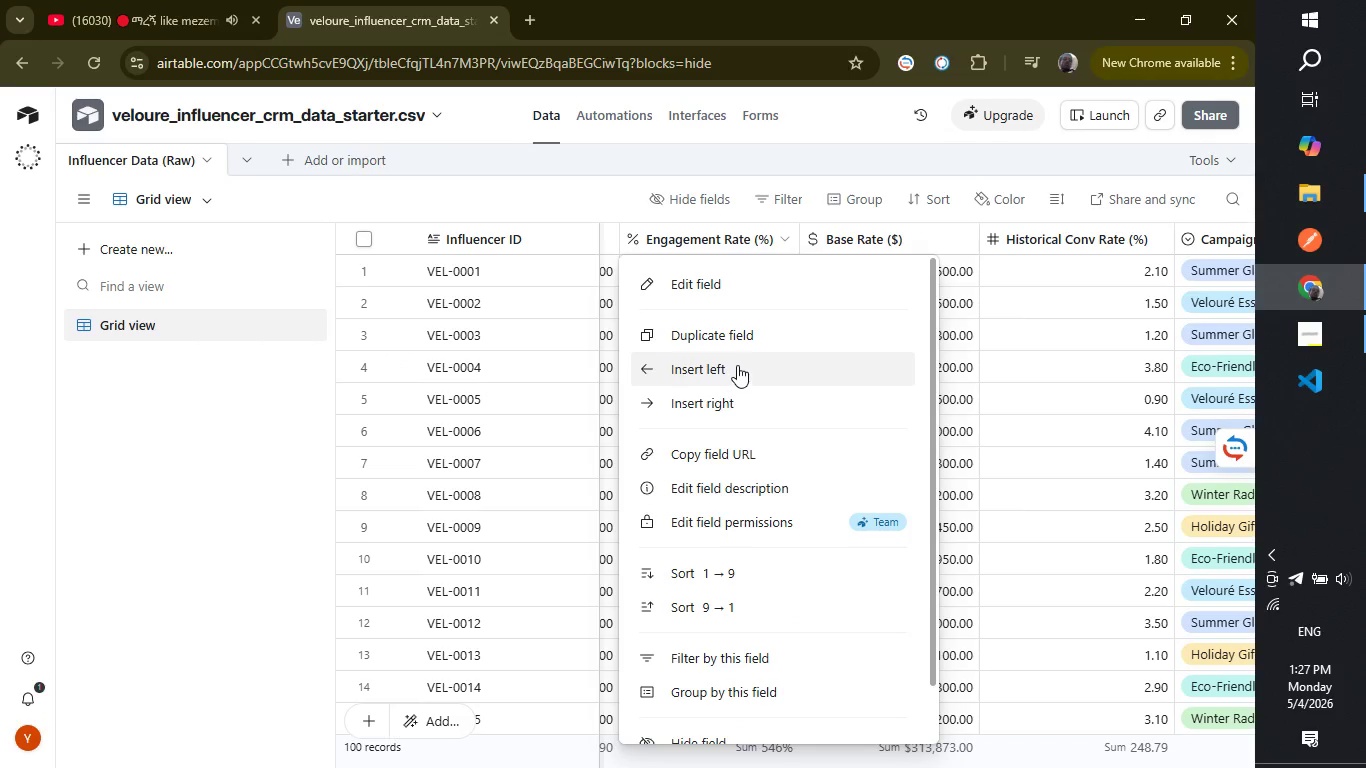 
left_click([732, 275])
 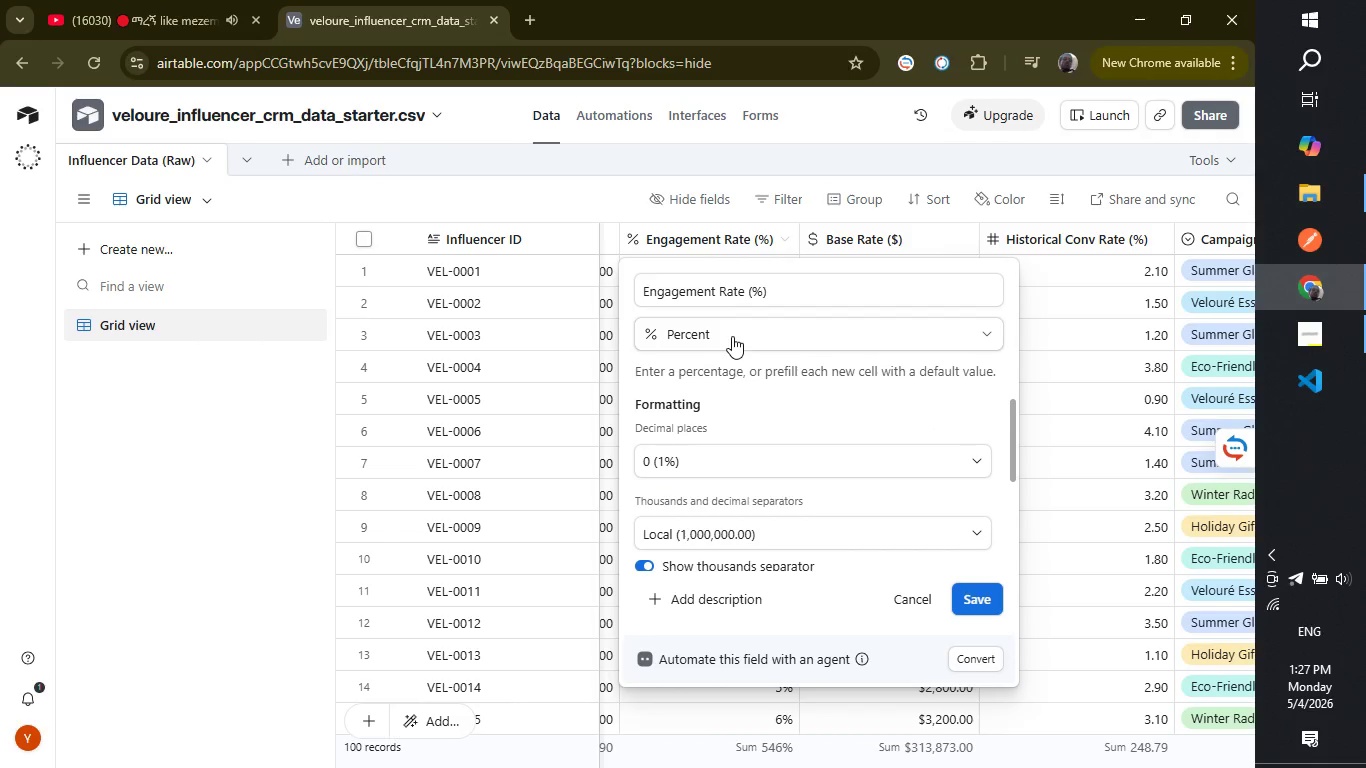 
left_click([732, 335])
 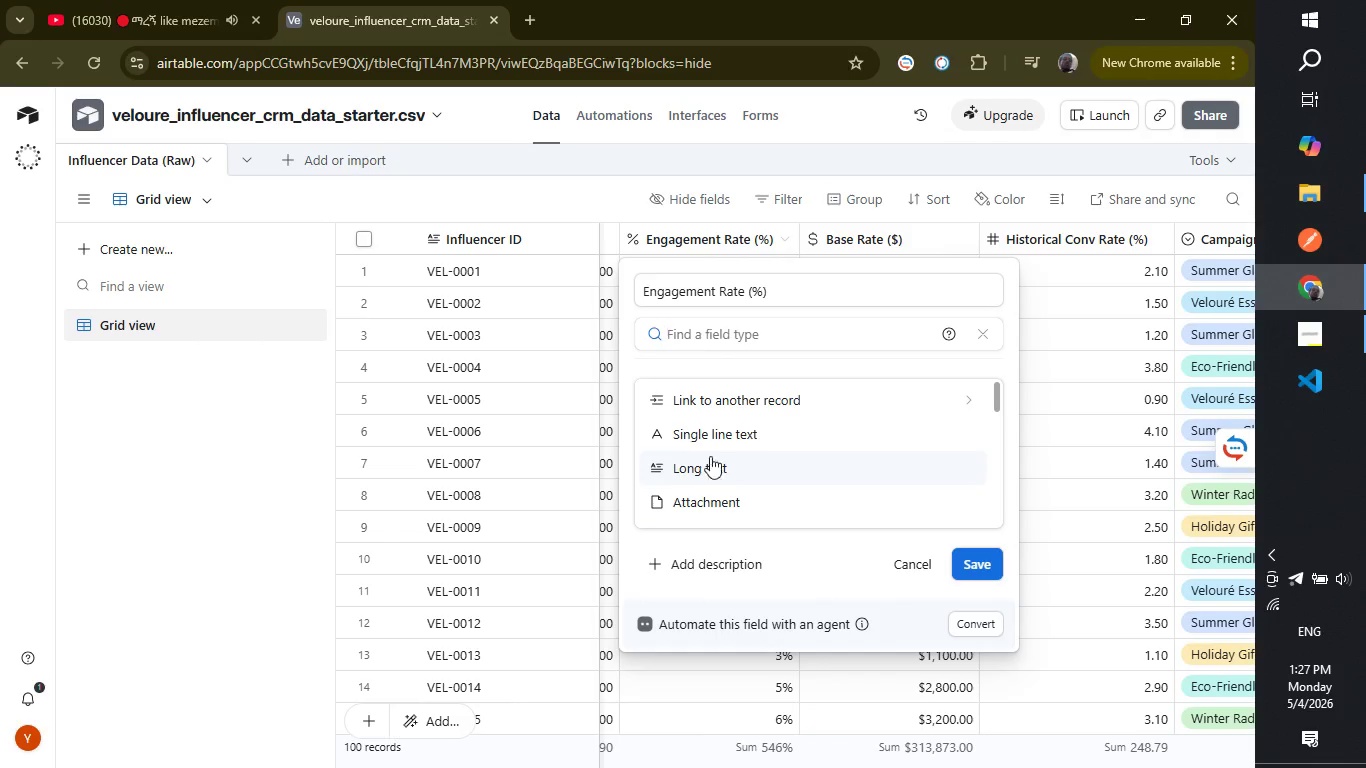 
left_click([722, 434])
 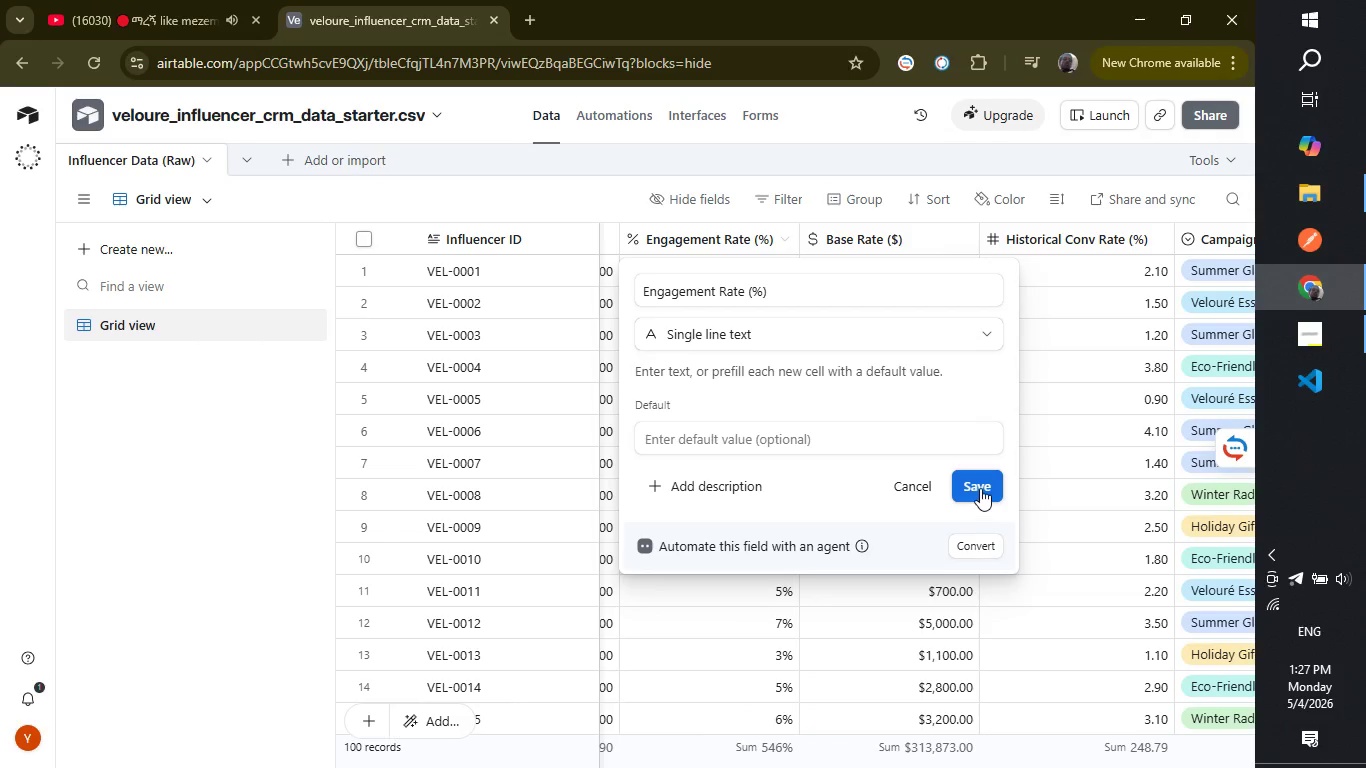 
left_click([980, 488])
 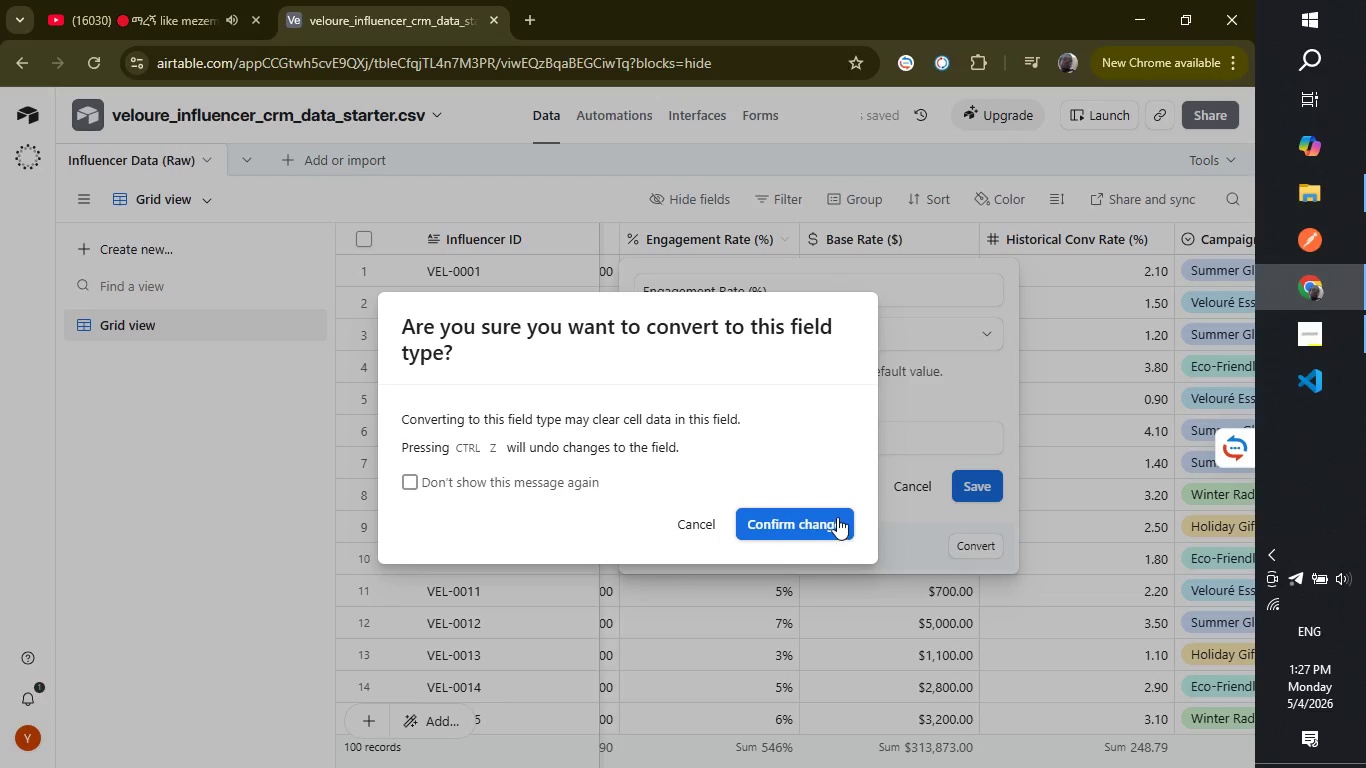 
left_click([825, 514])
 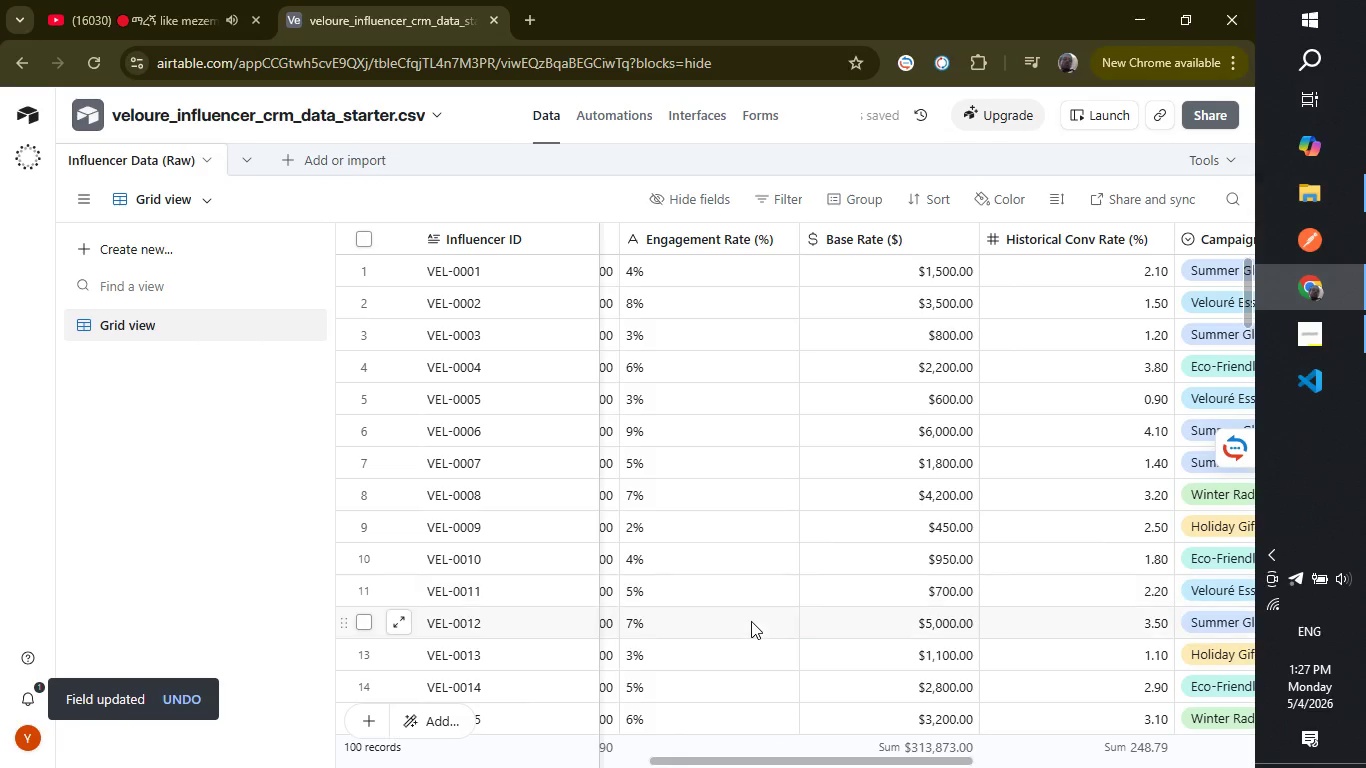 
wait(6.88)
 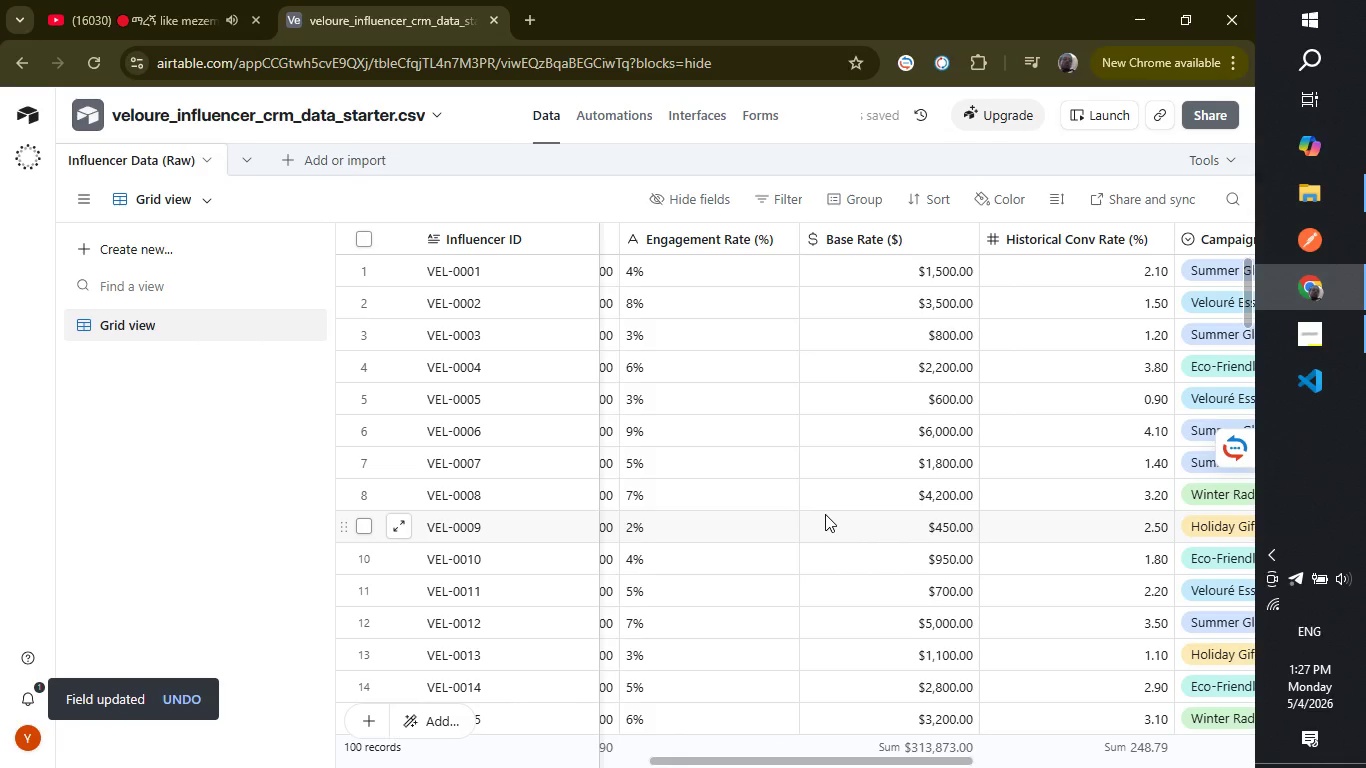 
left_click_drag(start_coordinate=[759, 756], to_coordinate=[769, 749])
 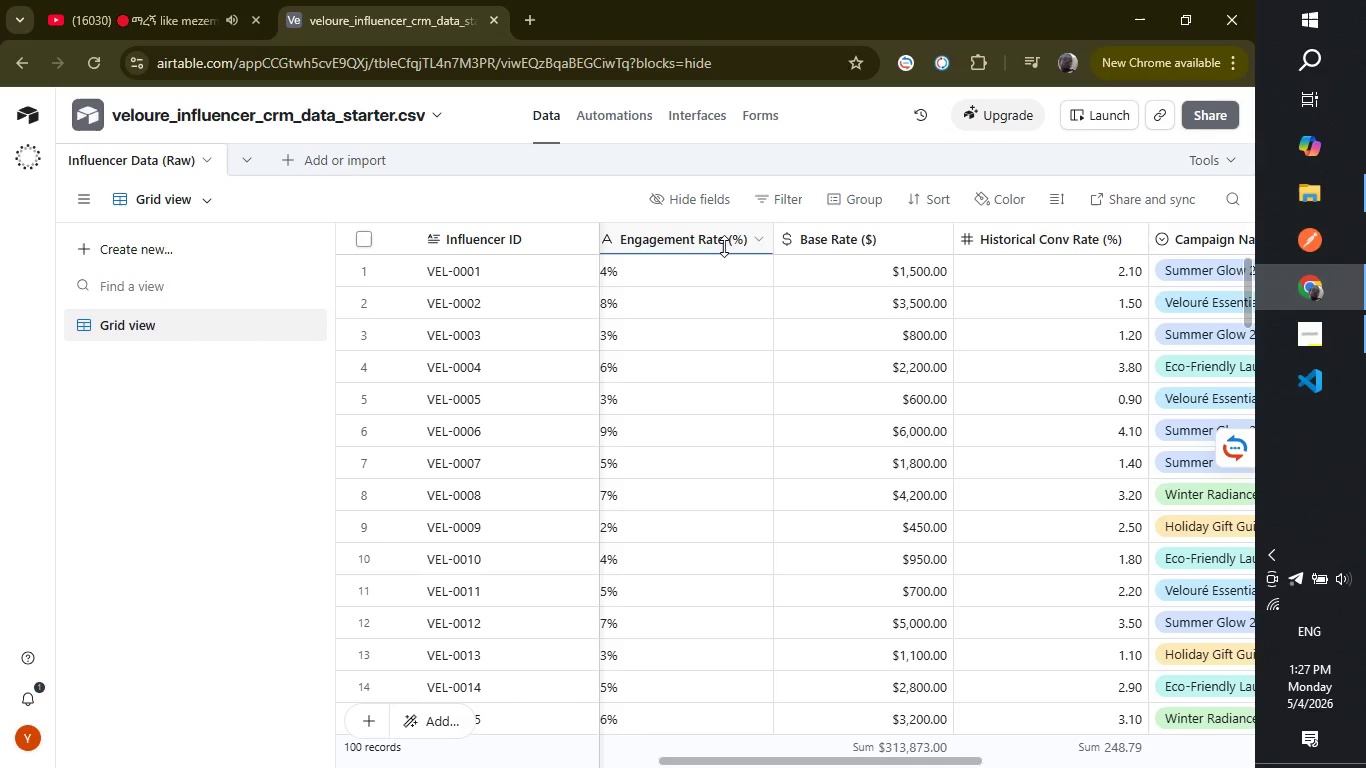 
right_click([724, 246])
 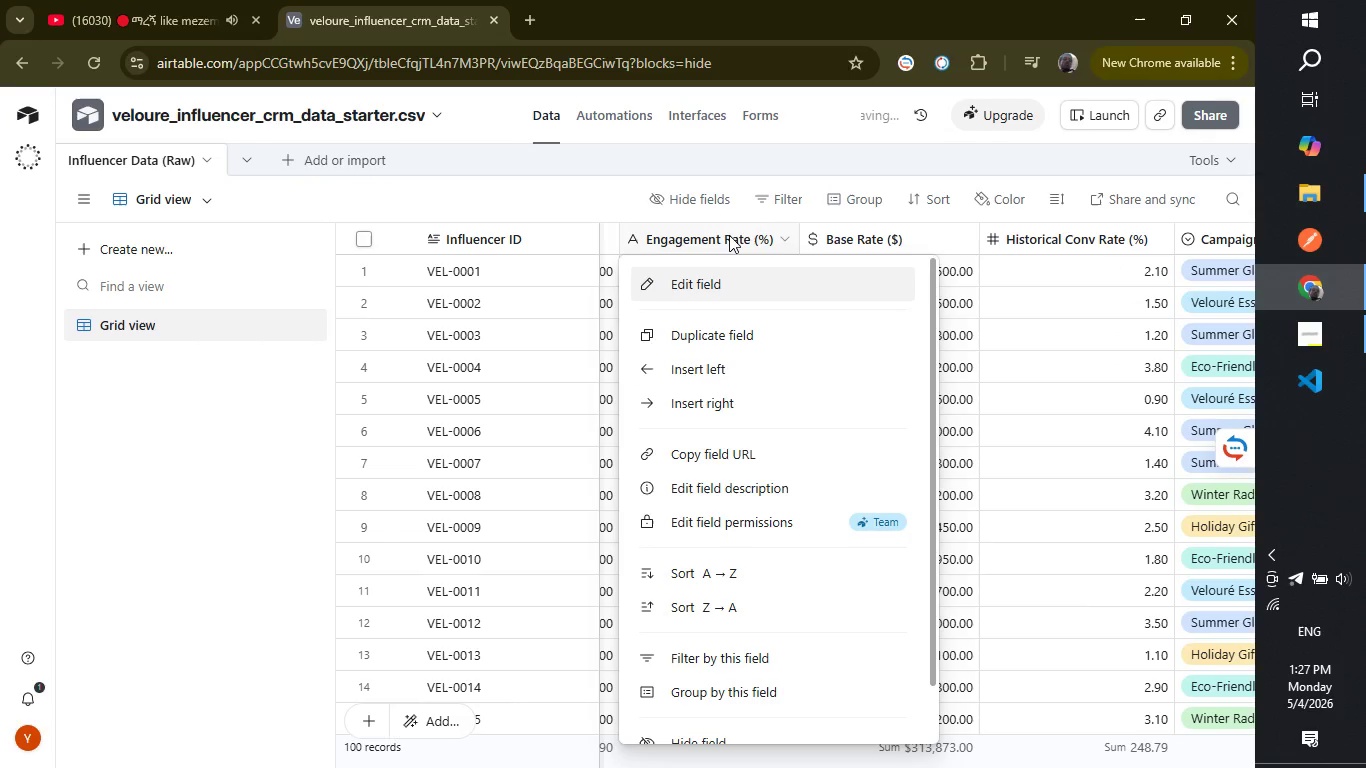 
wait(5.61)
 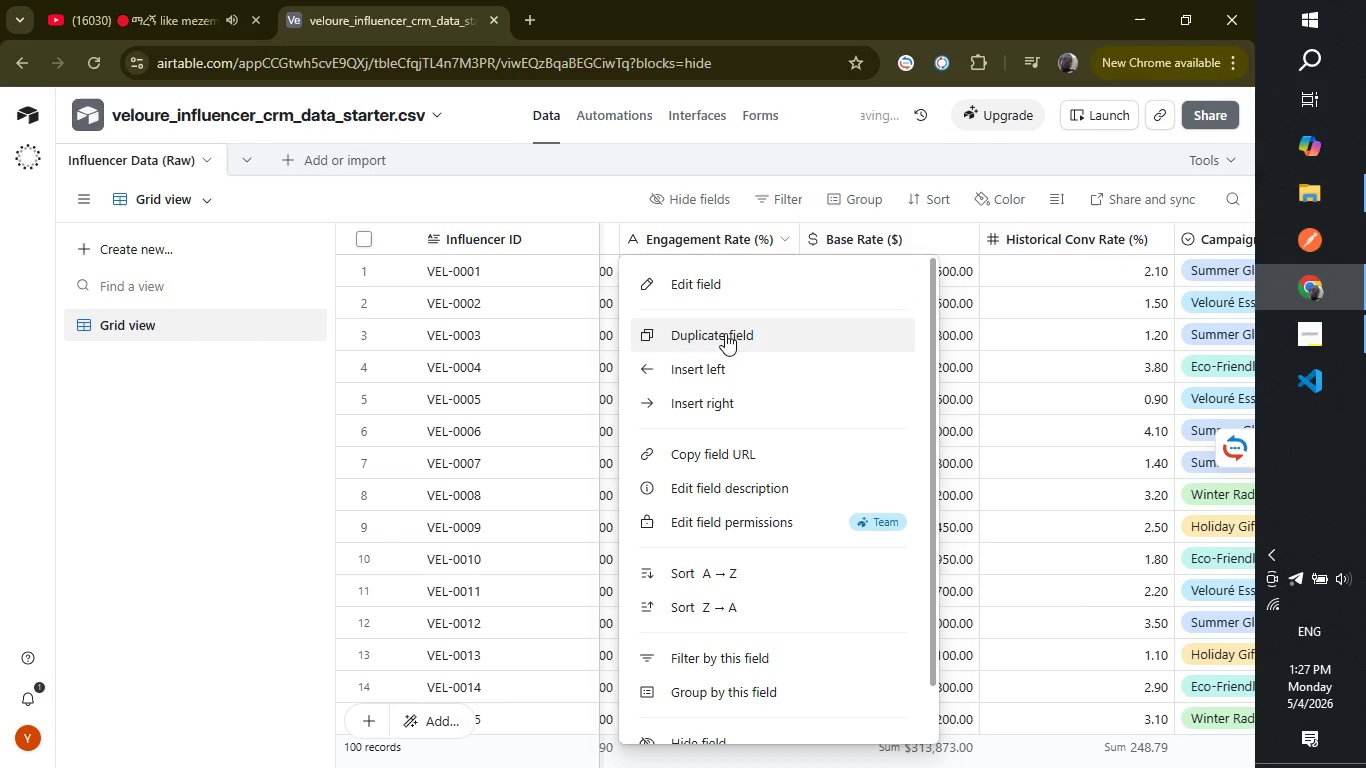 
left_click([729, 232])
 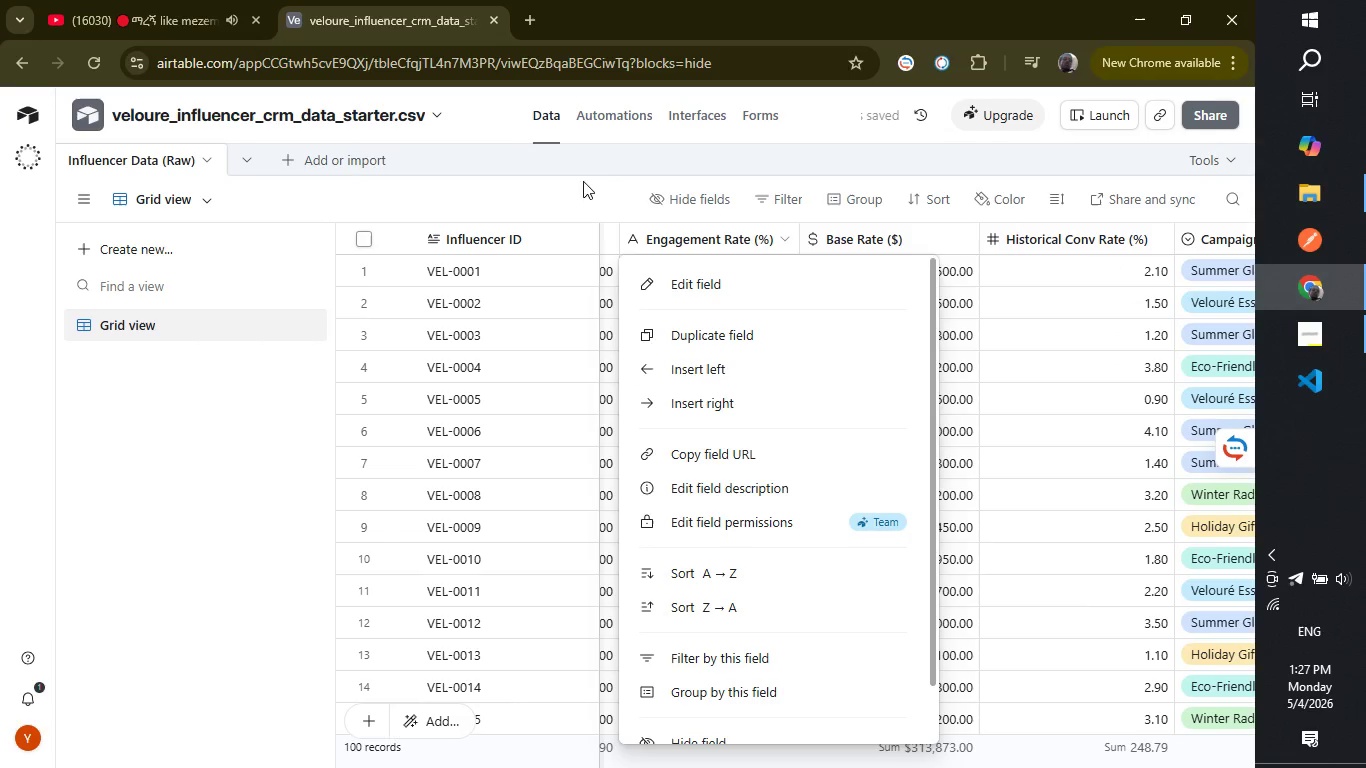 
left_click([584, 183])
 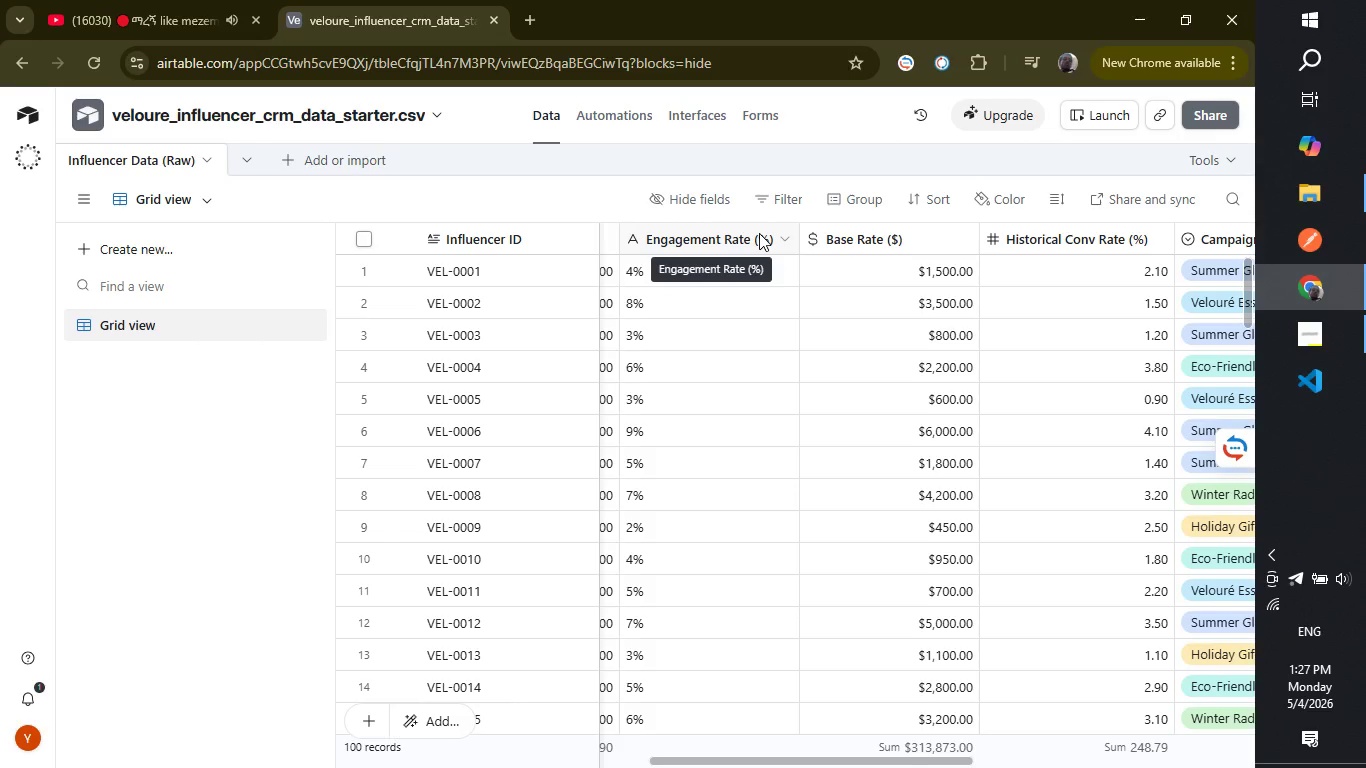 
wait(5.45)
 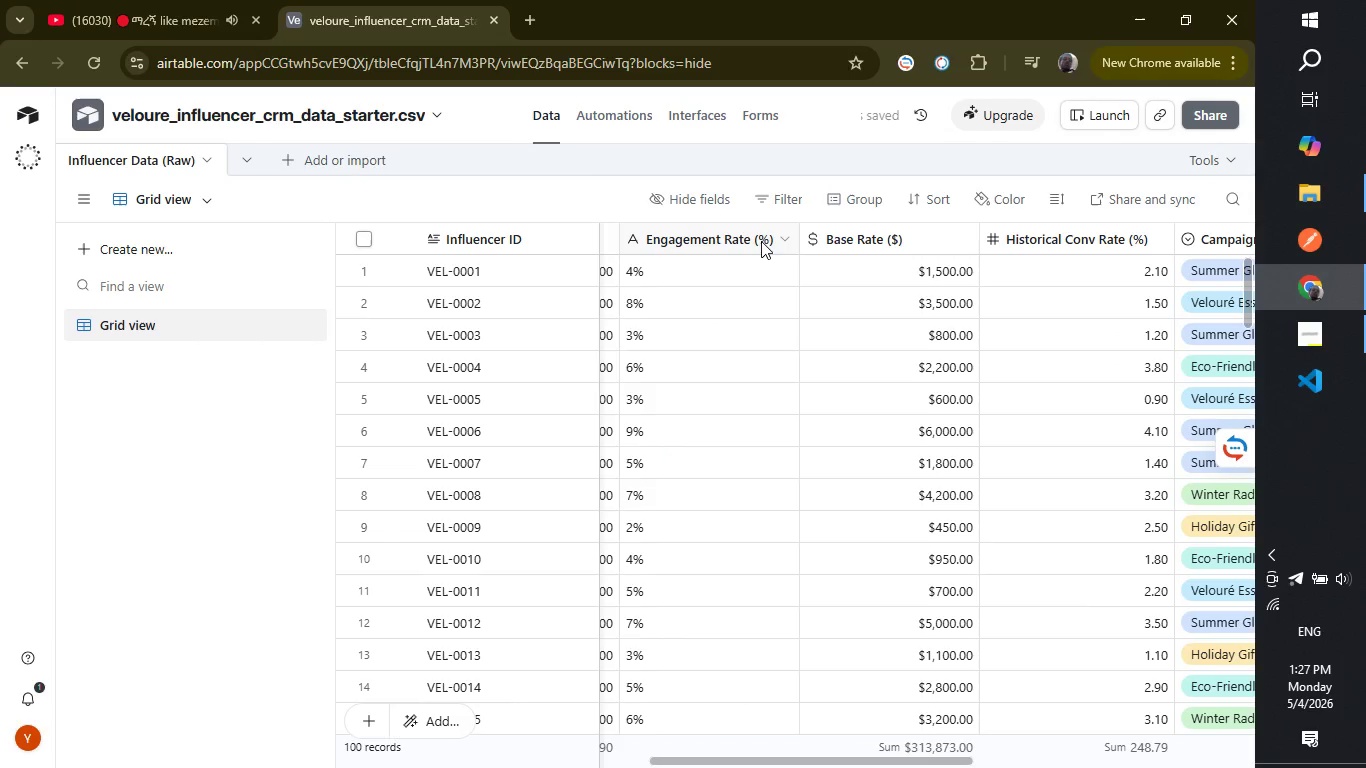 
right_click([759, 233])
 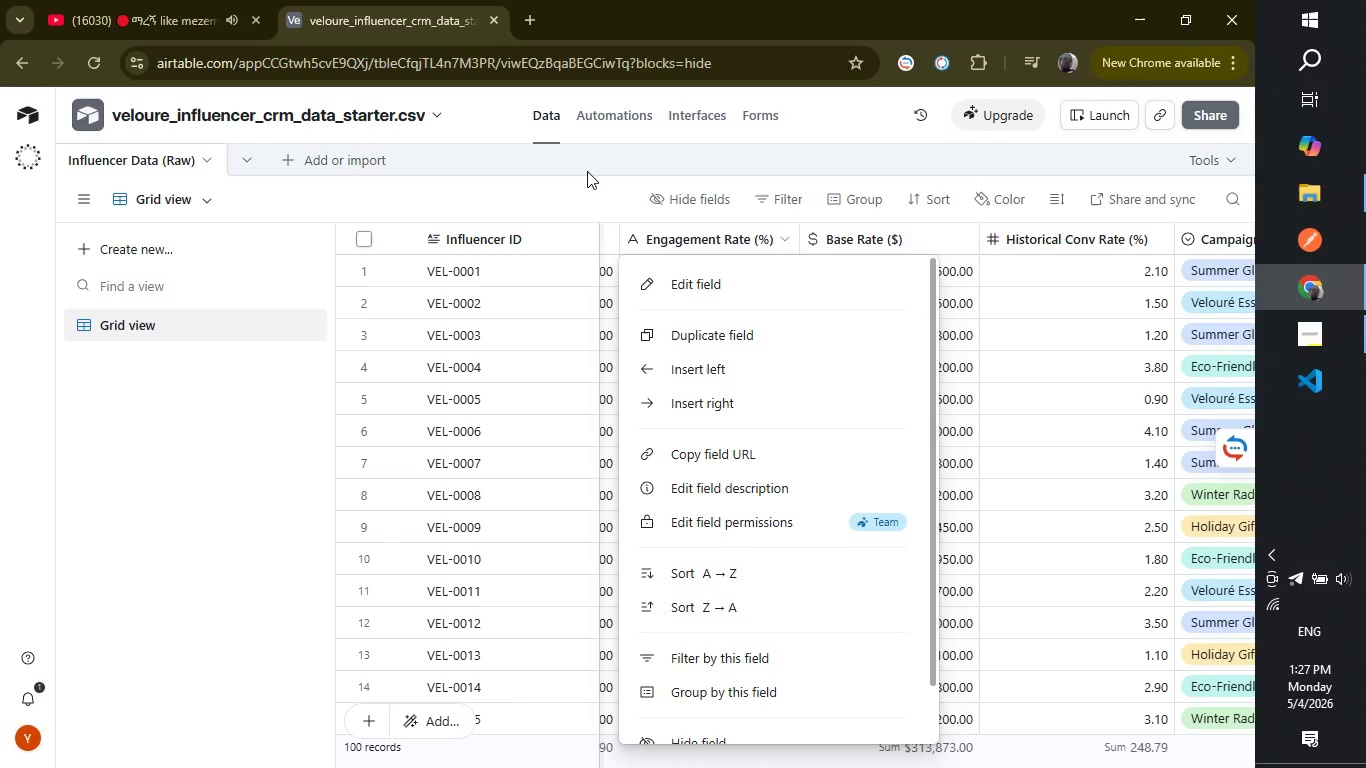 
left_click([584, 187])
 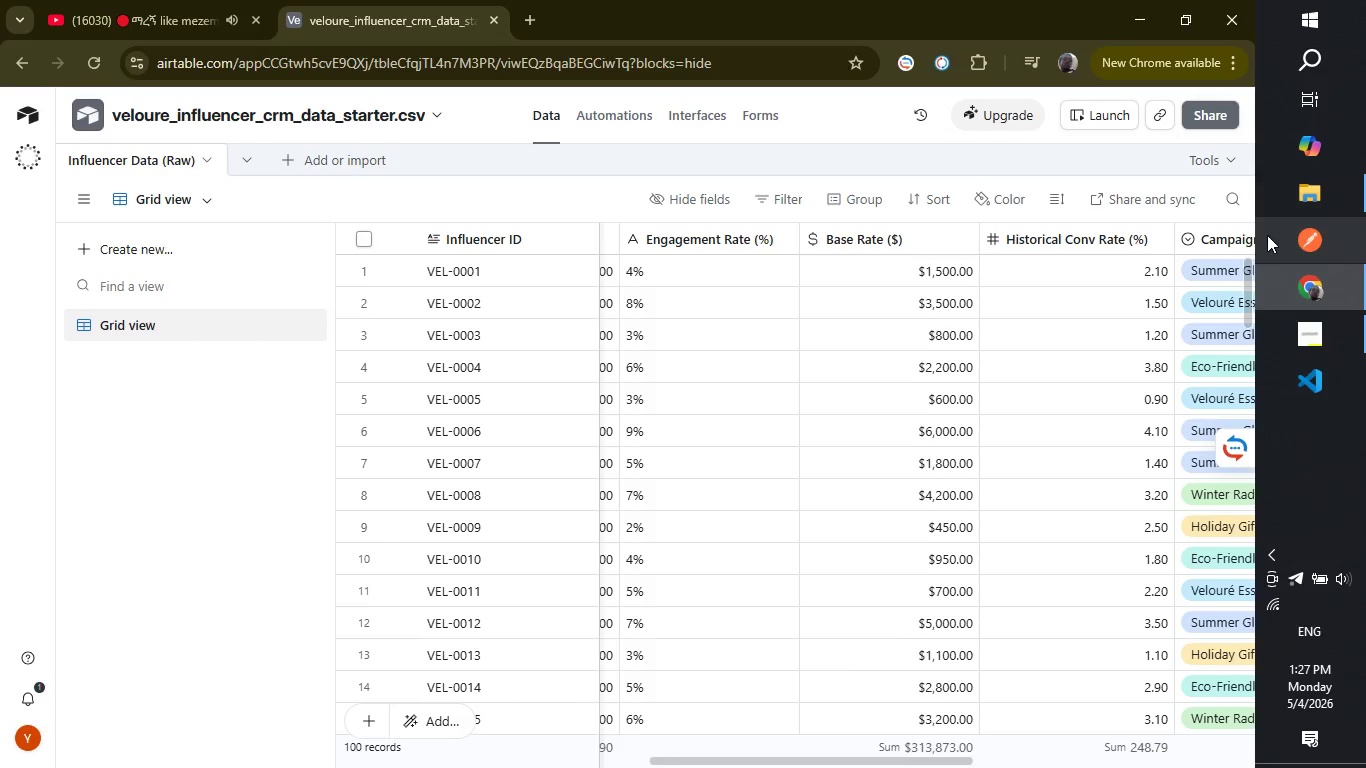 
left_click_drag(start_coordinate=[1250, 272], to_coordinate=[1254, 152])
 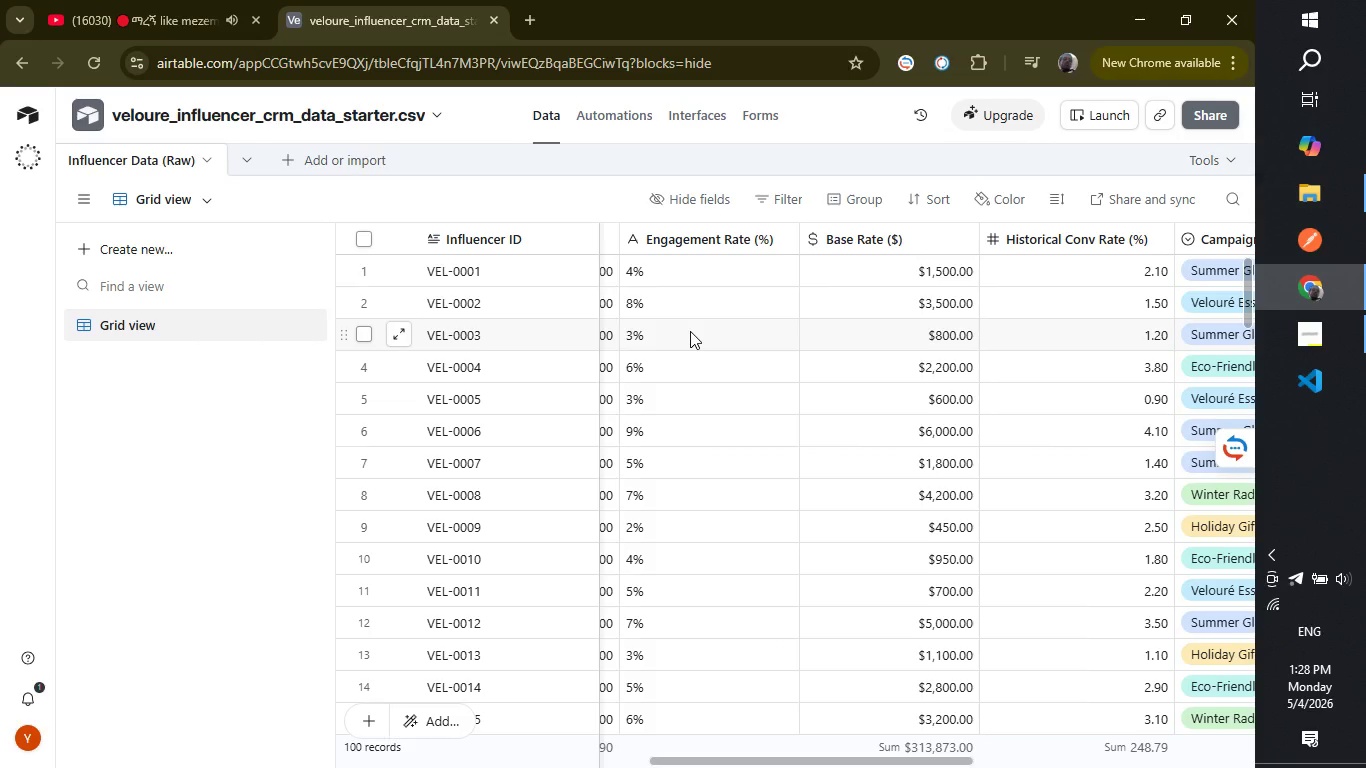 
key(Control+ControlLeft)
 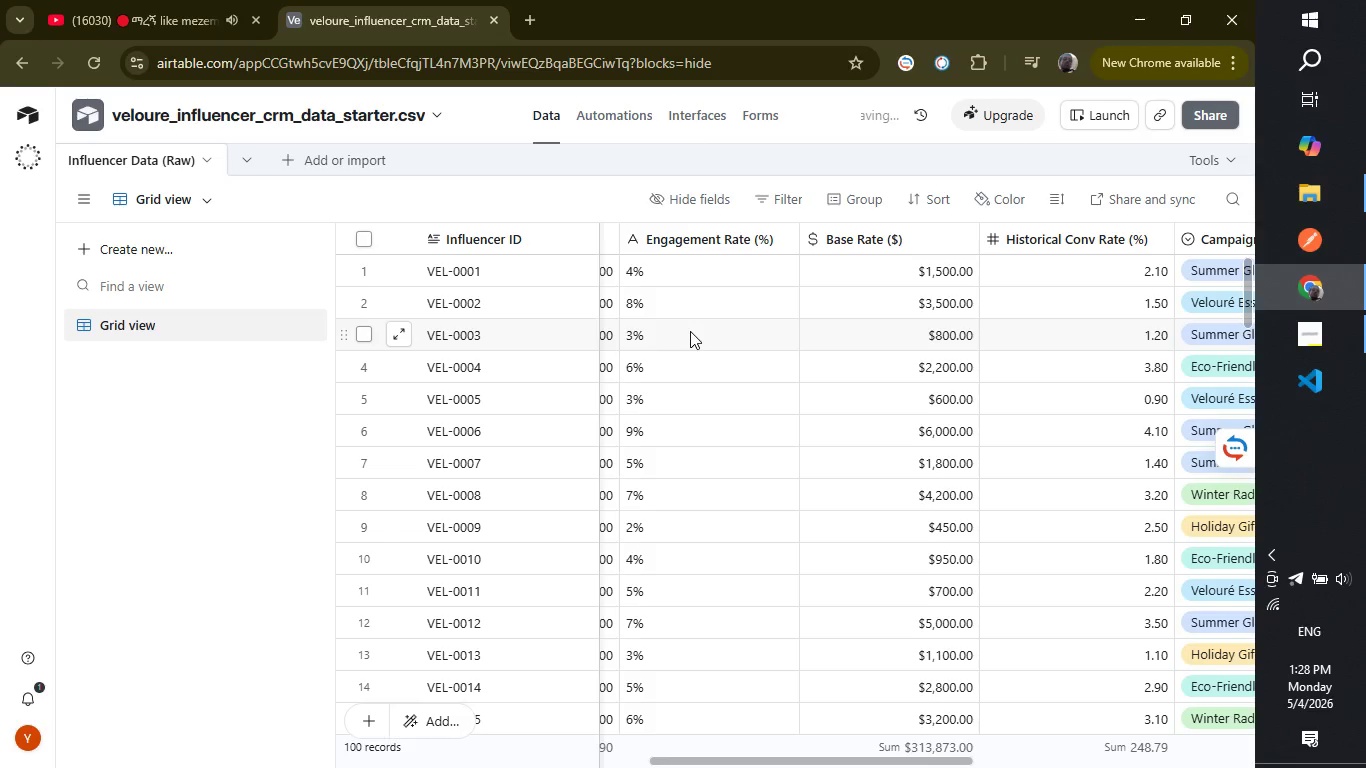 
key(Control+Z)
 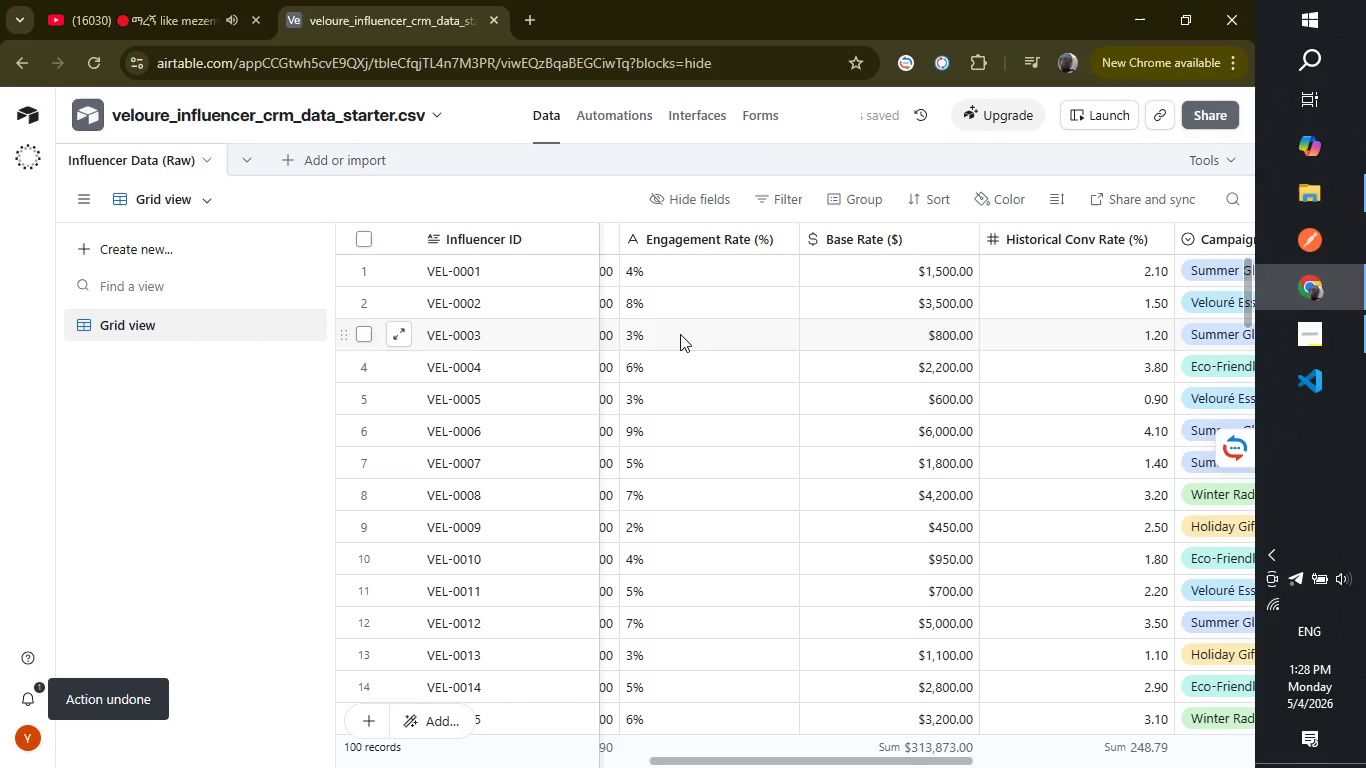 
key(Control+ControlLeft)
 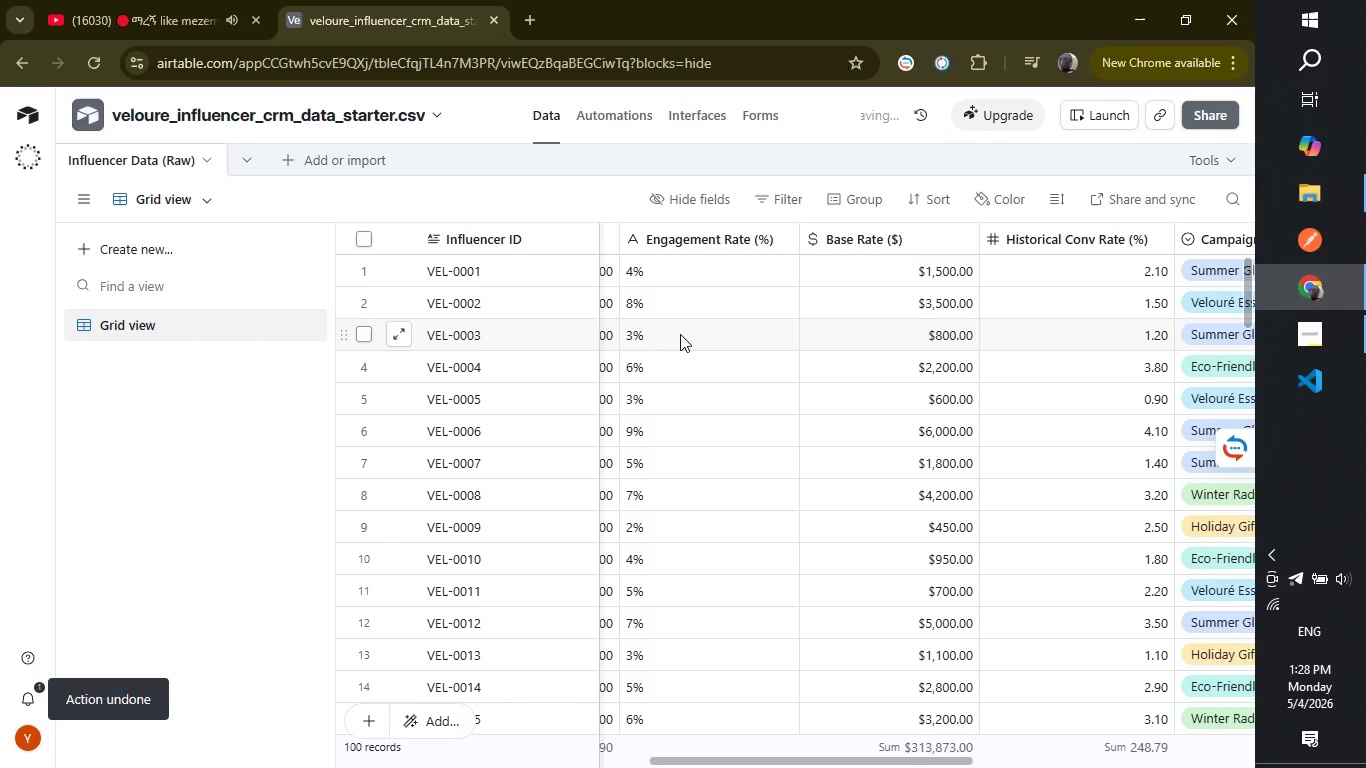 
key(Control+Z)
 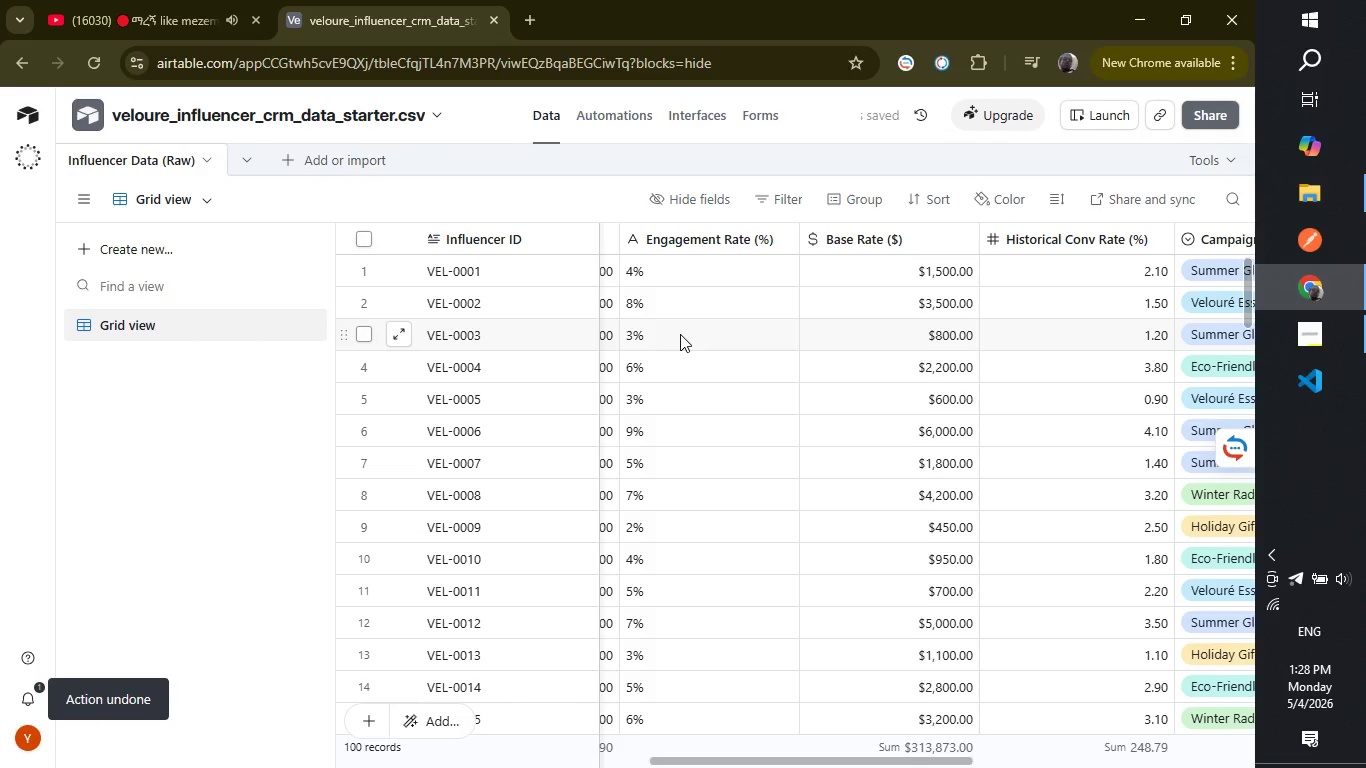 
key(Control+ControlLeft)
 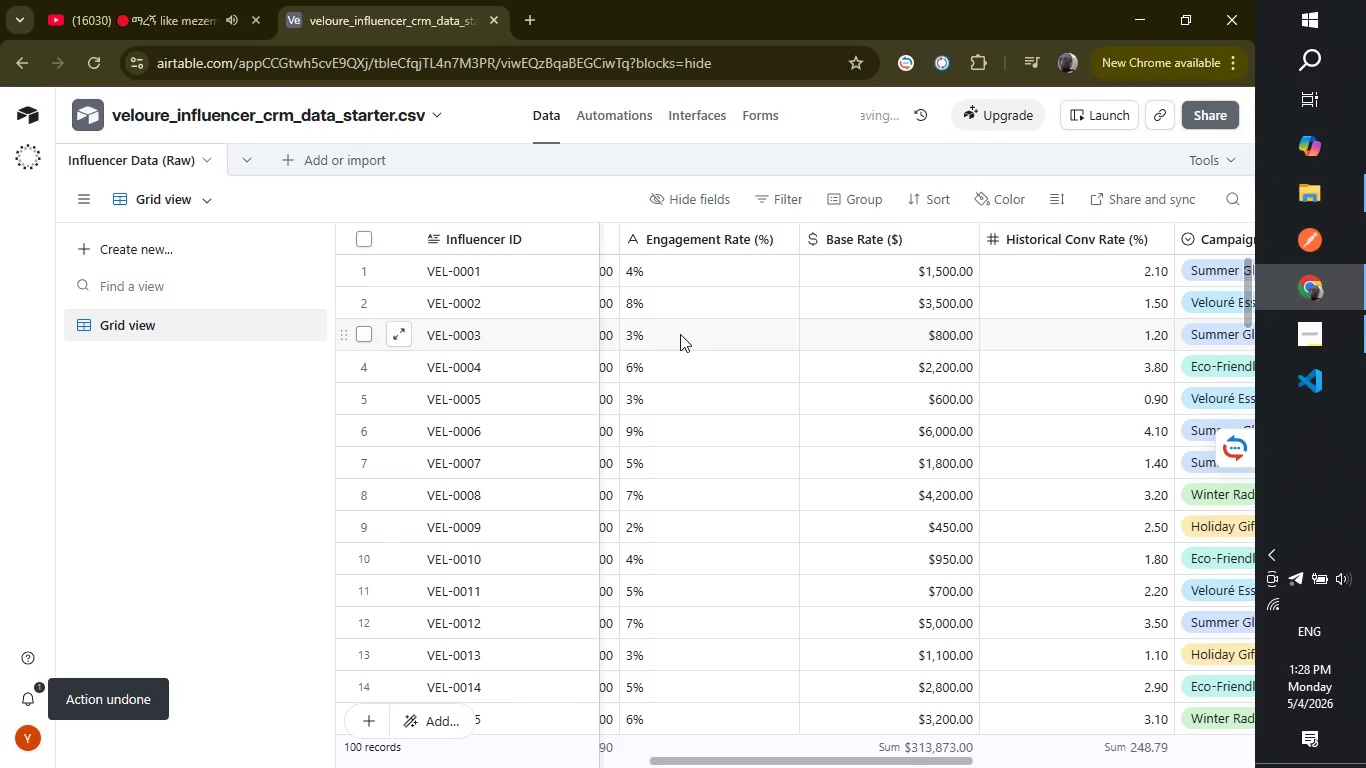 
key(Control+Z)
 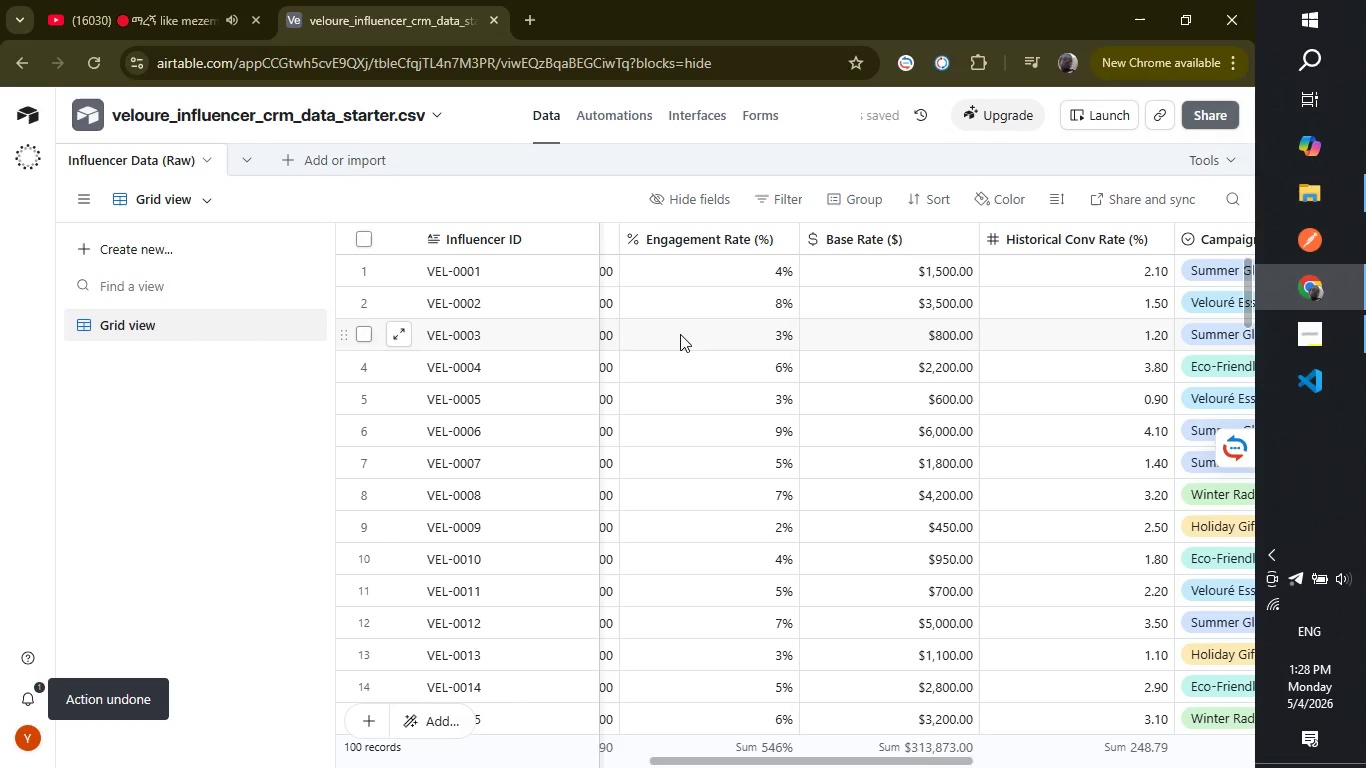 
key(Control+ControlLeft)
 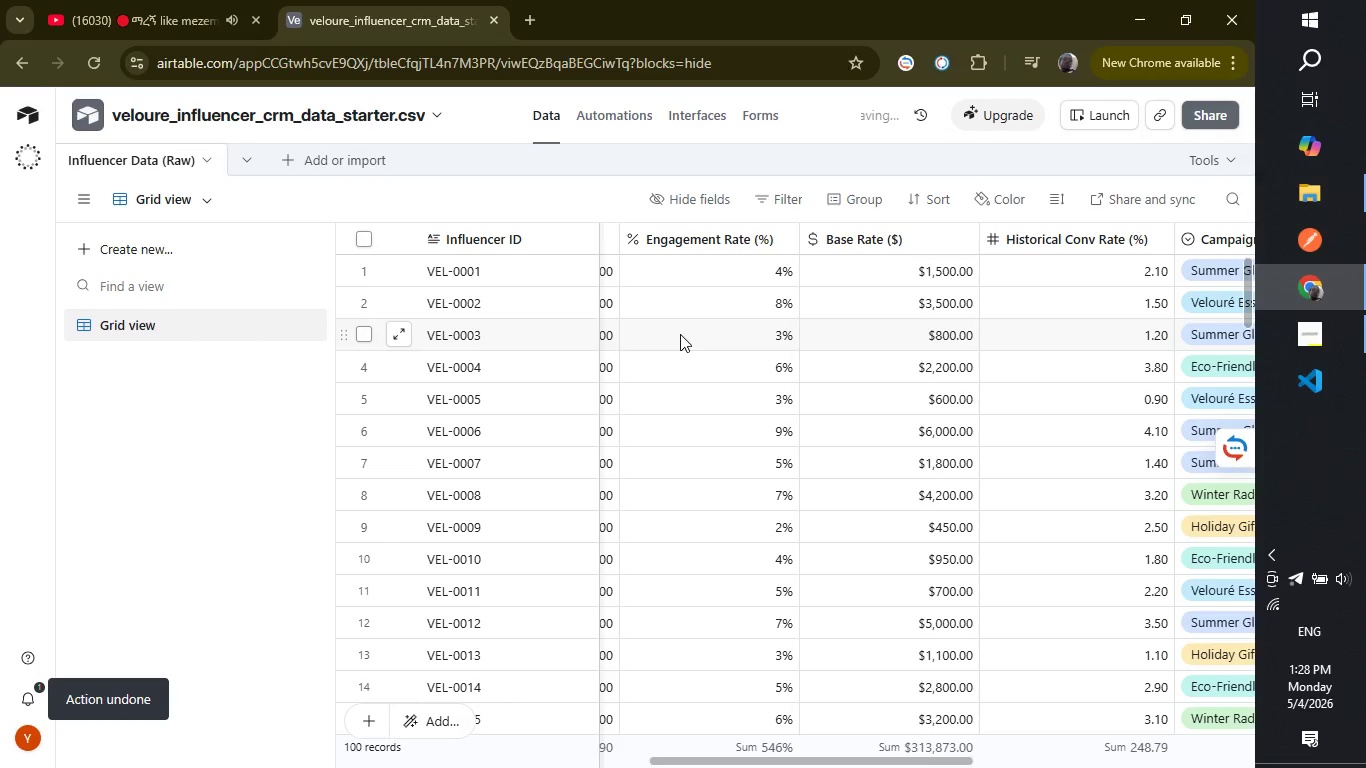 
key(Control+Z)
 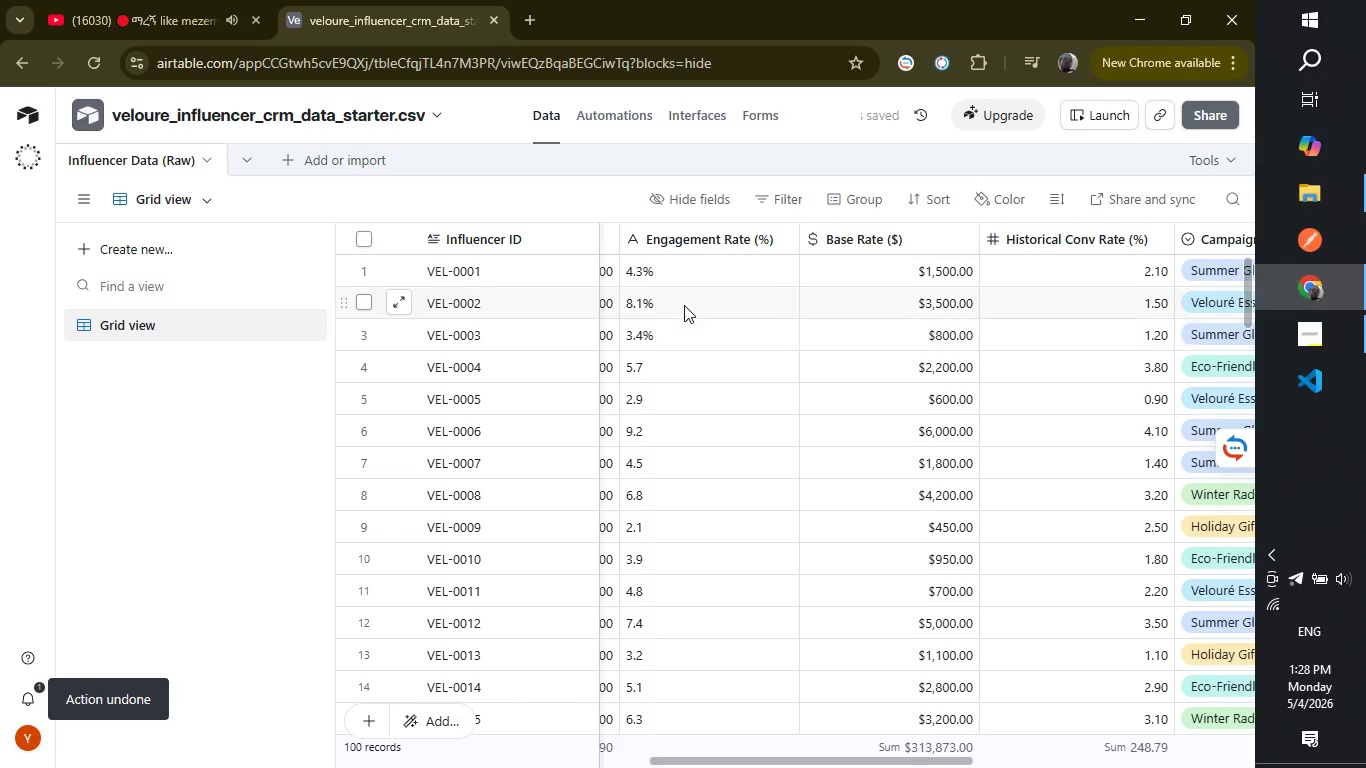 
left_click([676, 272])
 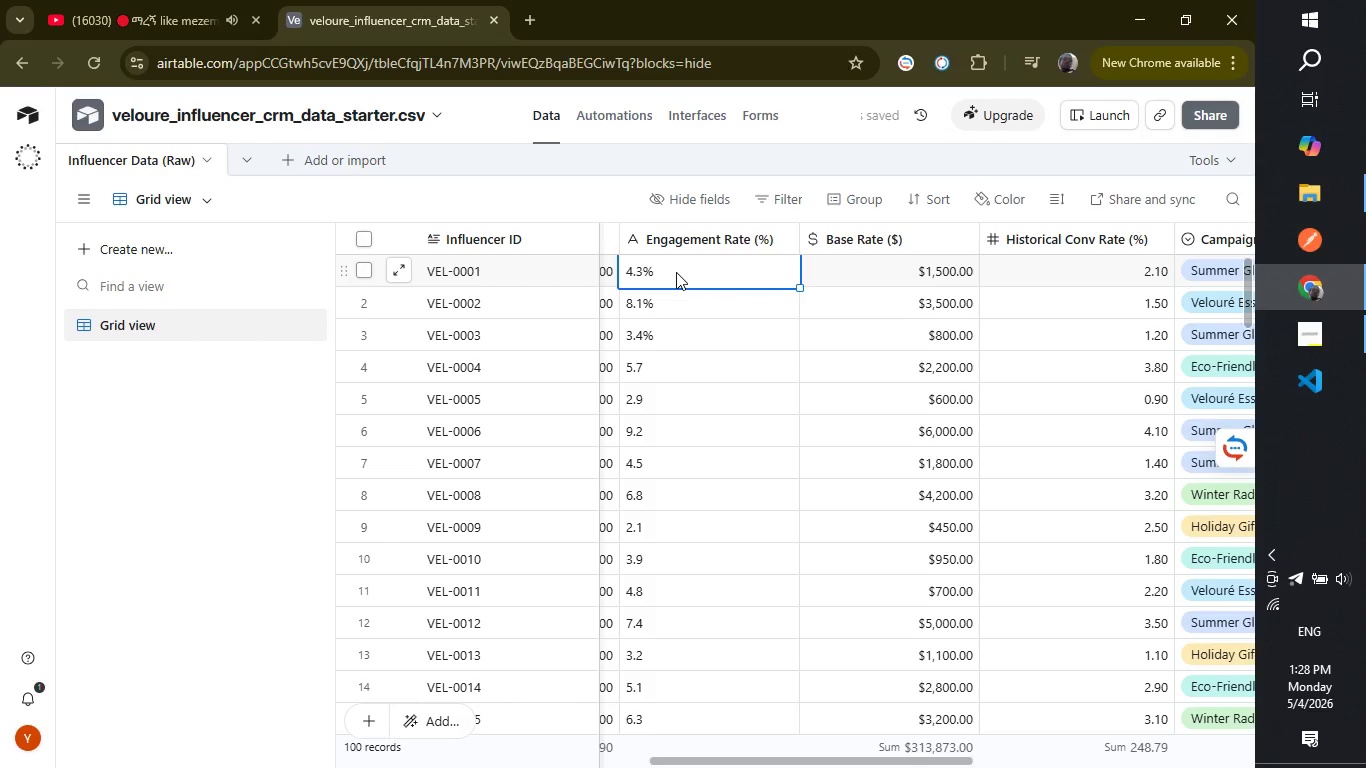 
double_click([676, 272])
 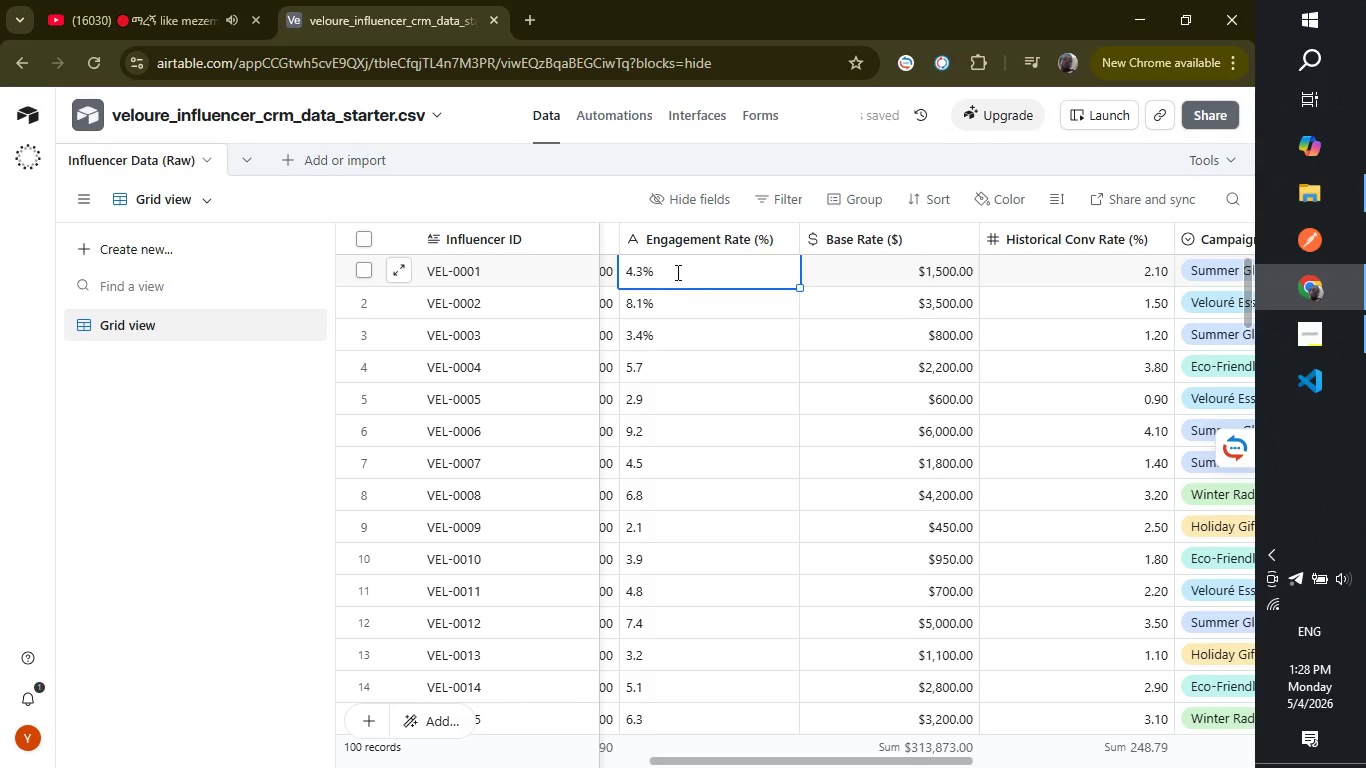 
triple_click([676, 272])
 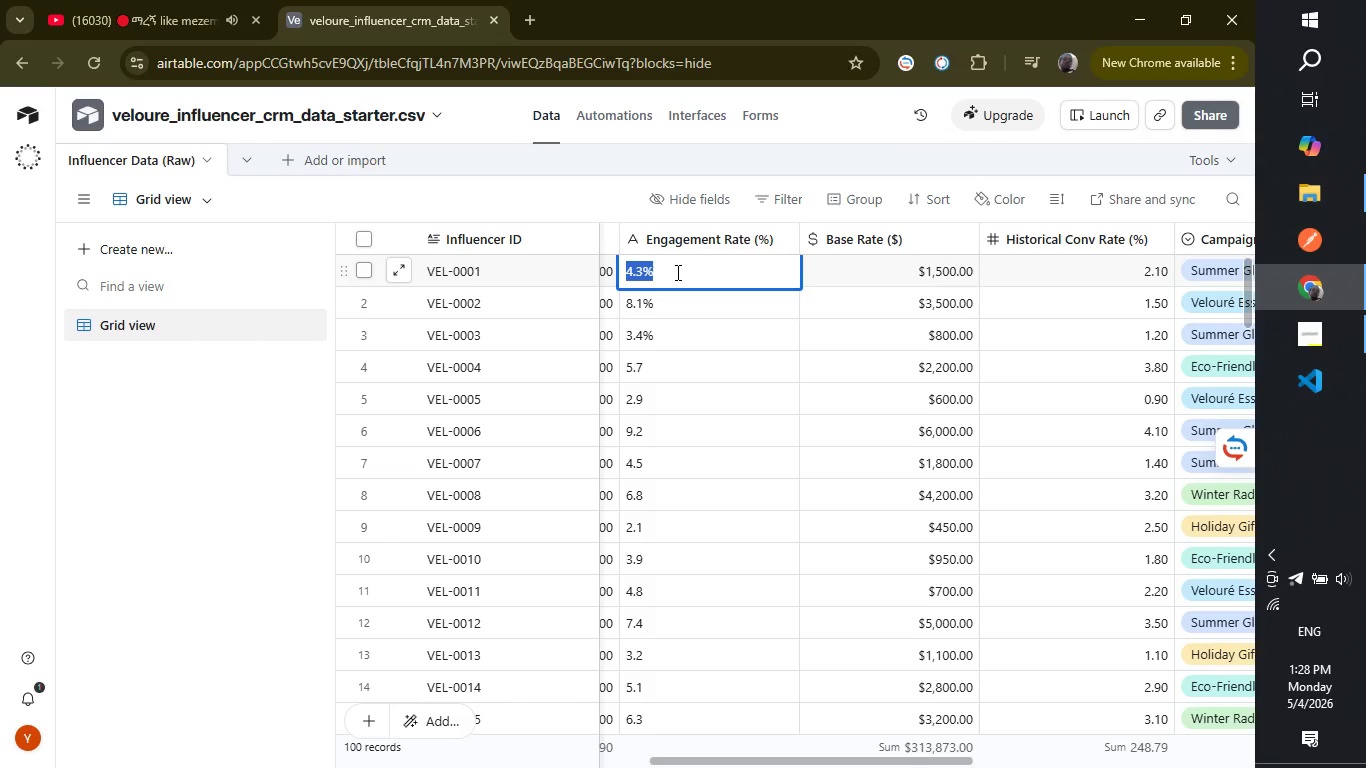 
double_click([676, 272])
 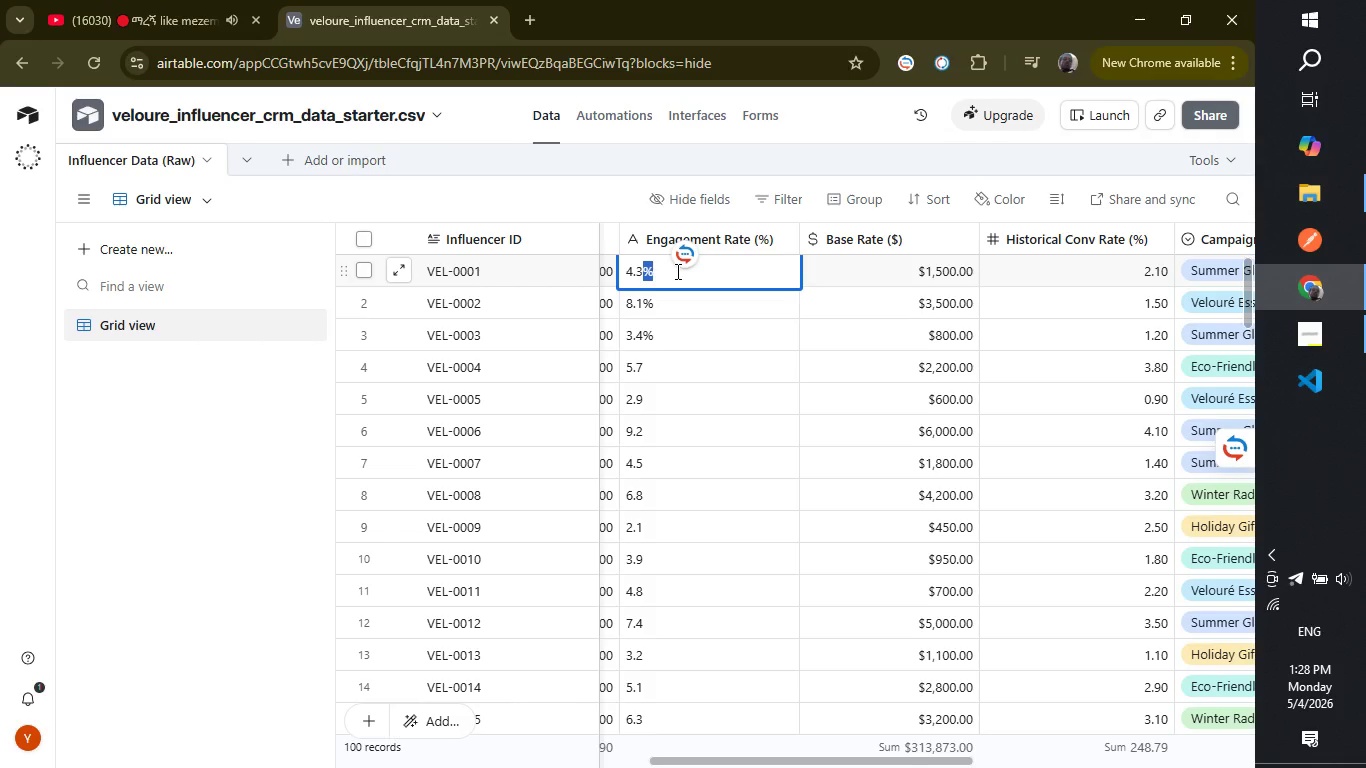 
key(Backspace)
 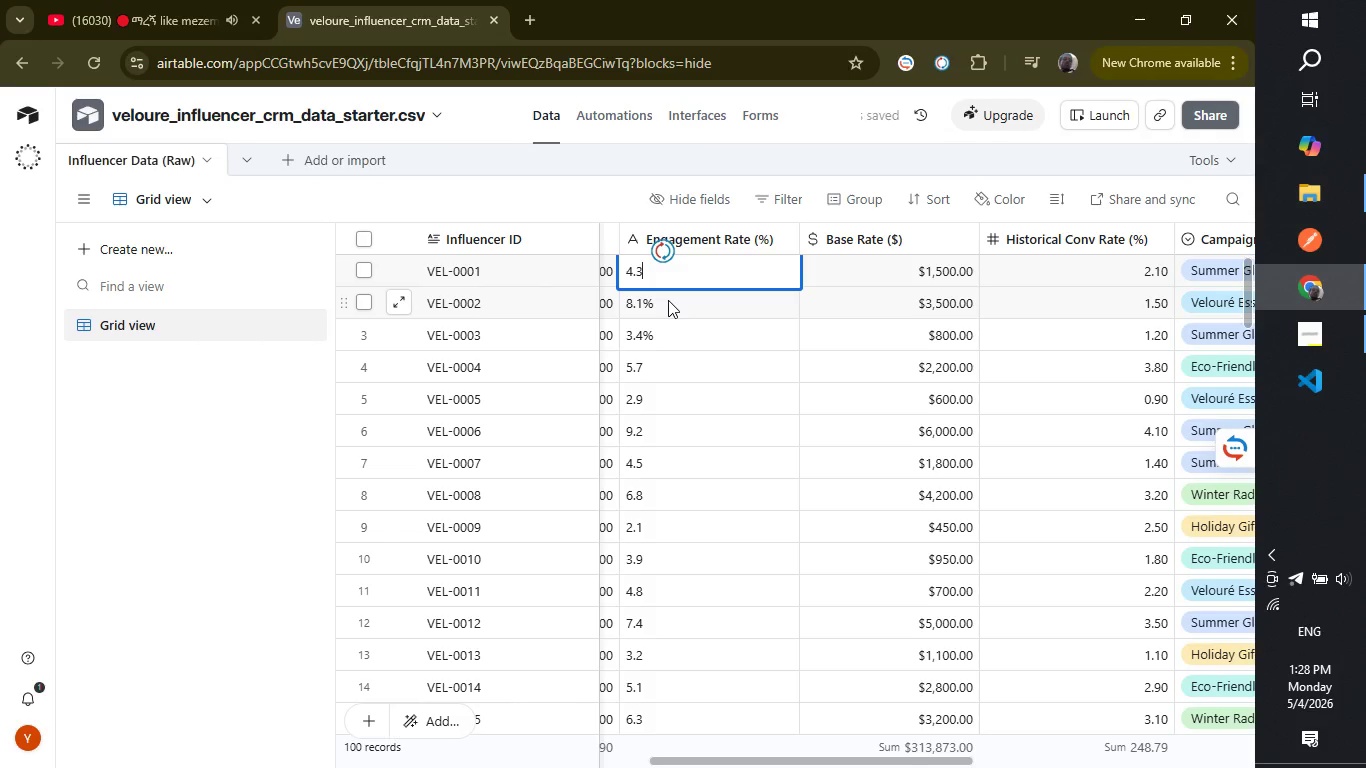 
double_click([668, 300])
 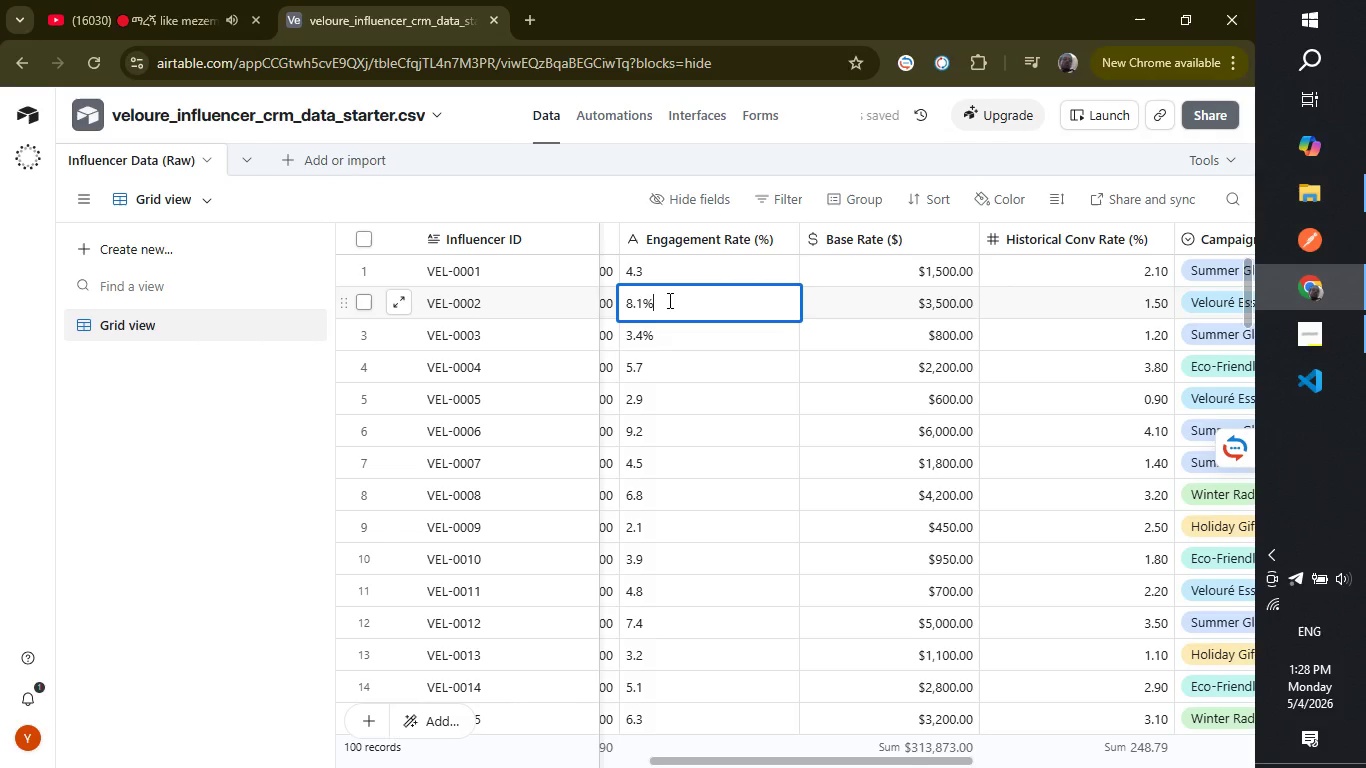 
key(Backspace)
 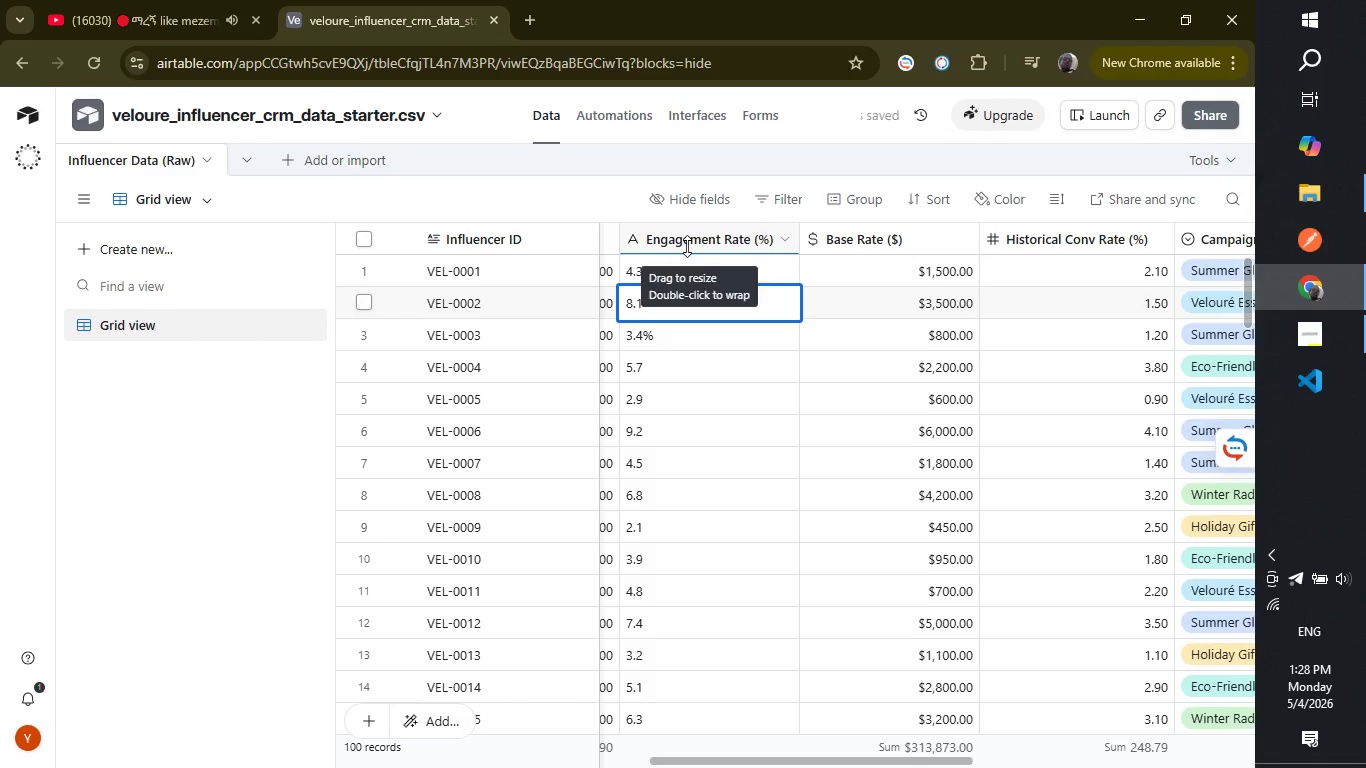 
right_click([688, 246])
 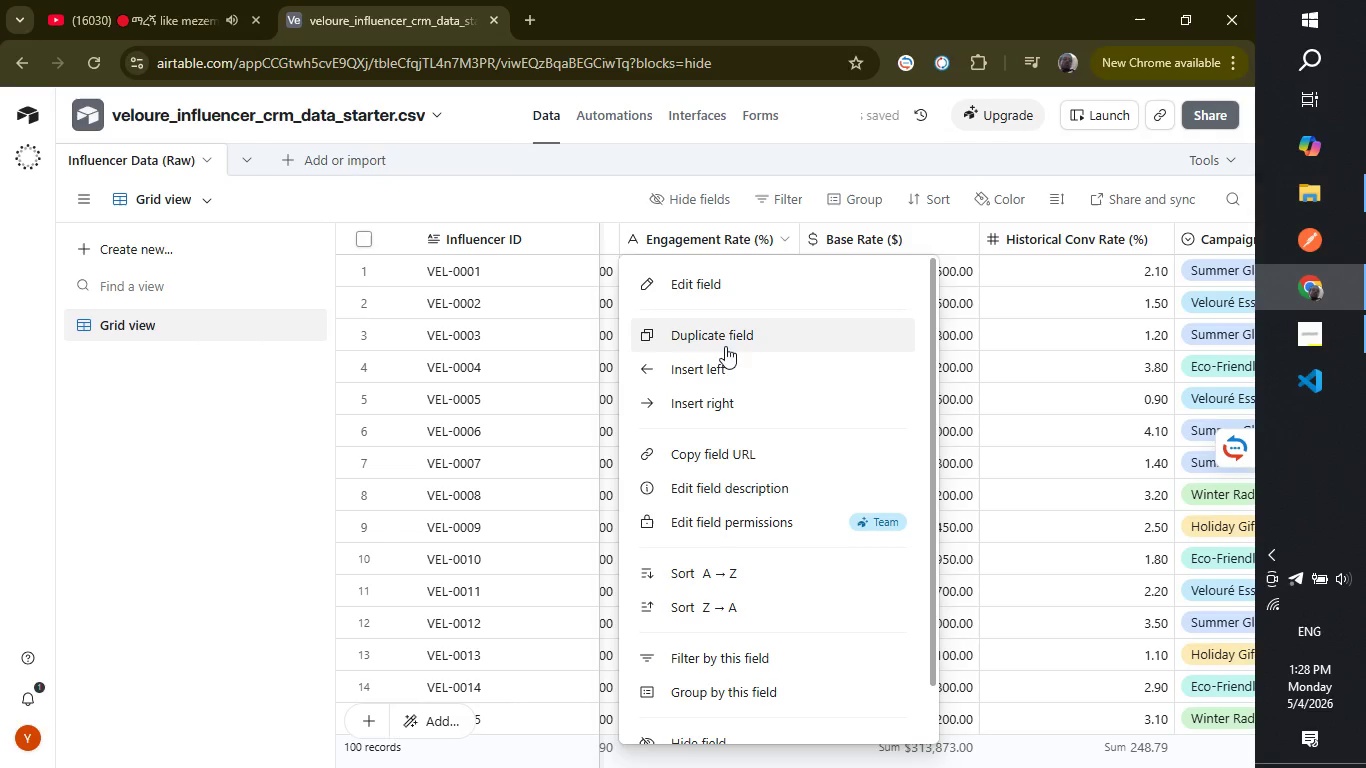 
left_click([736, 294])
 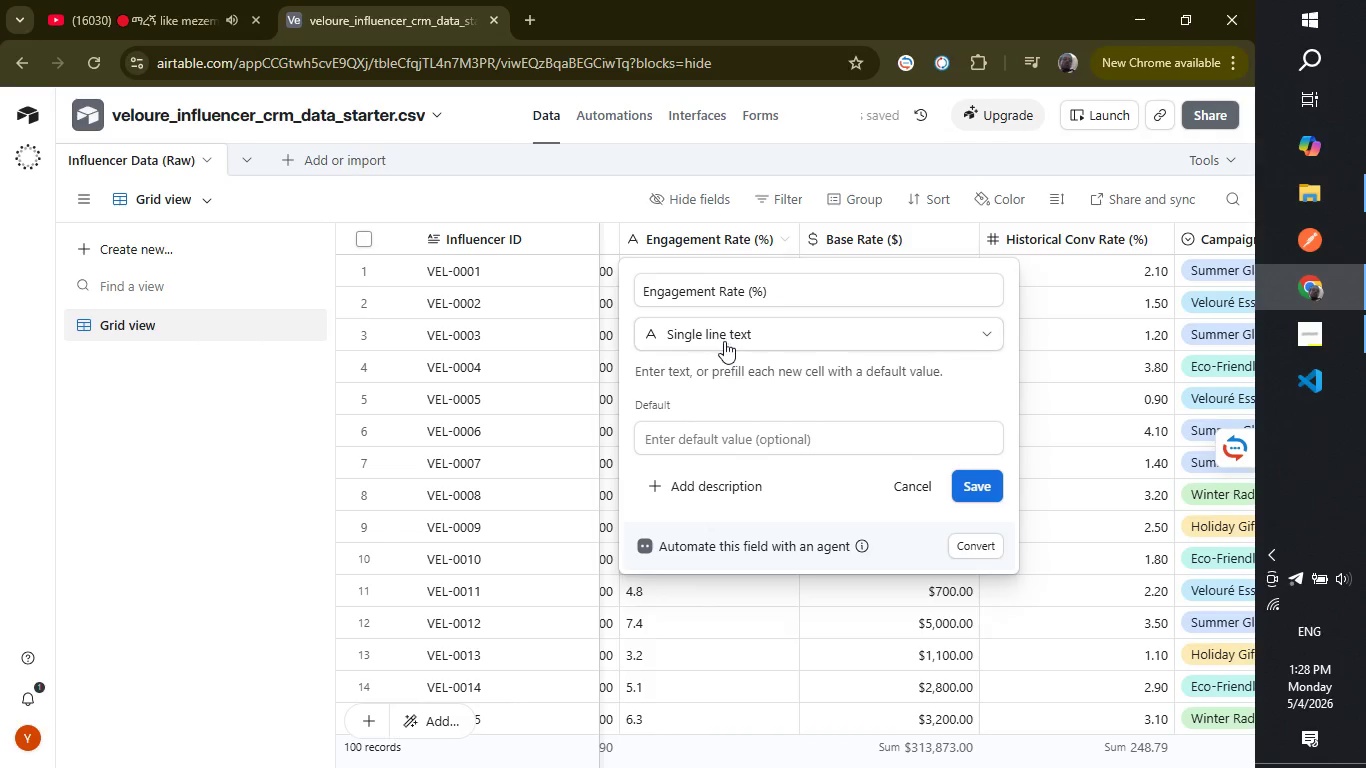 
left_click([724, 341])
 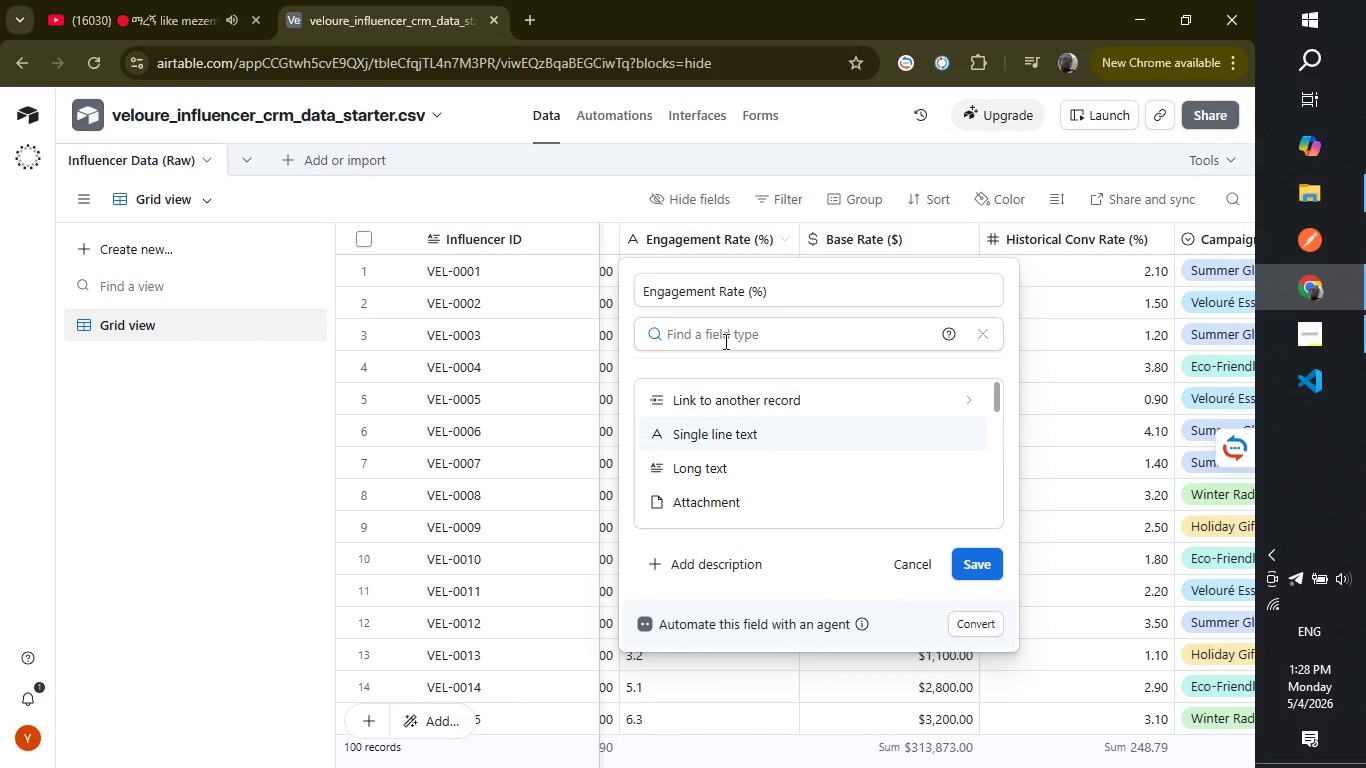 
key(N)
 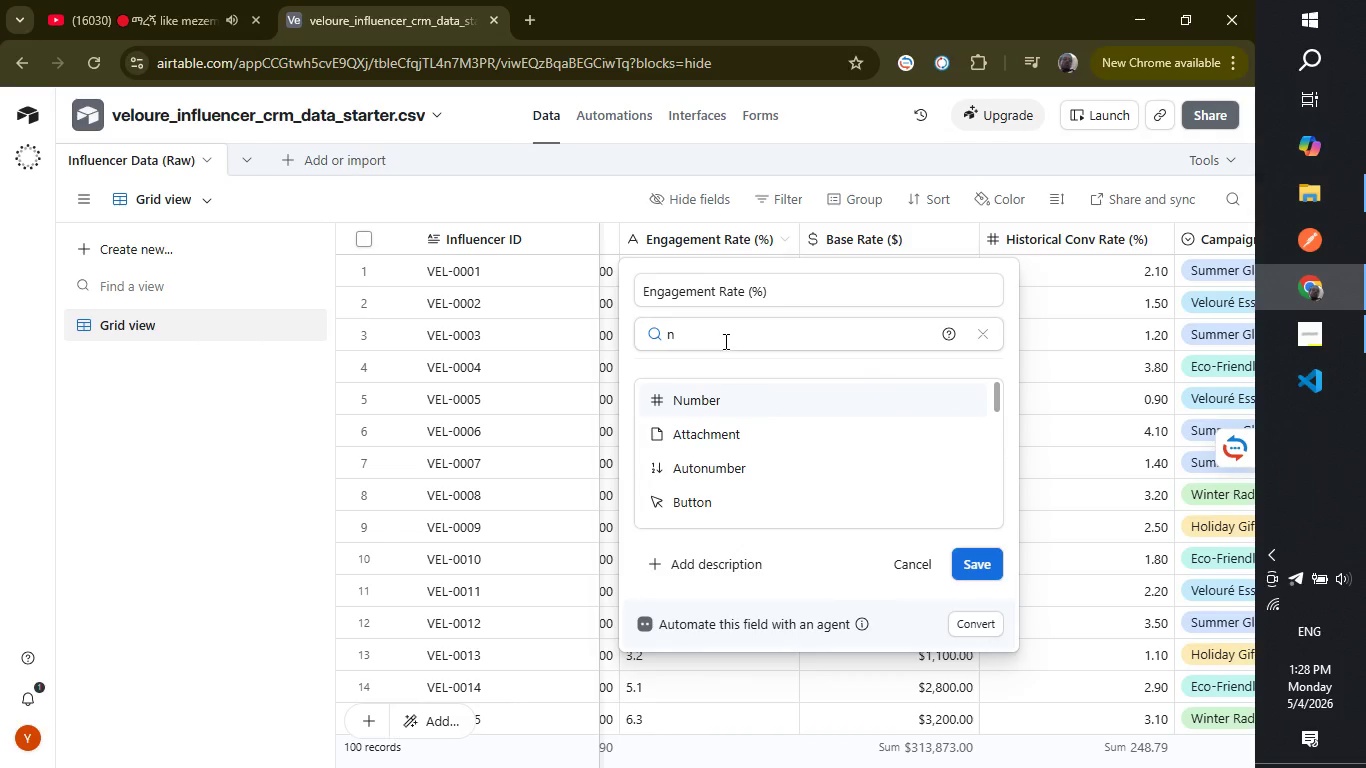 
key(Enter)
 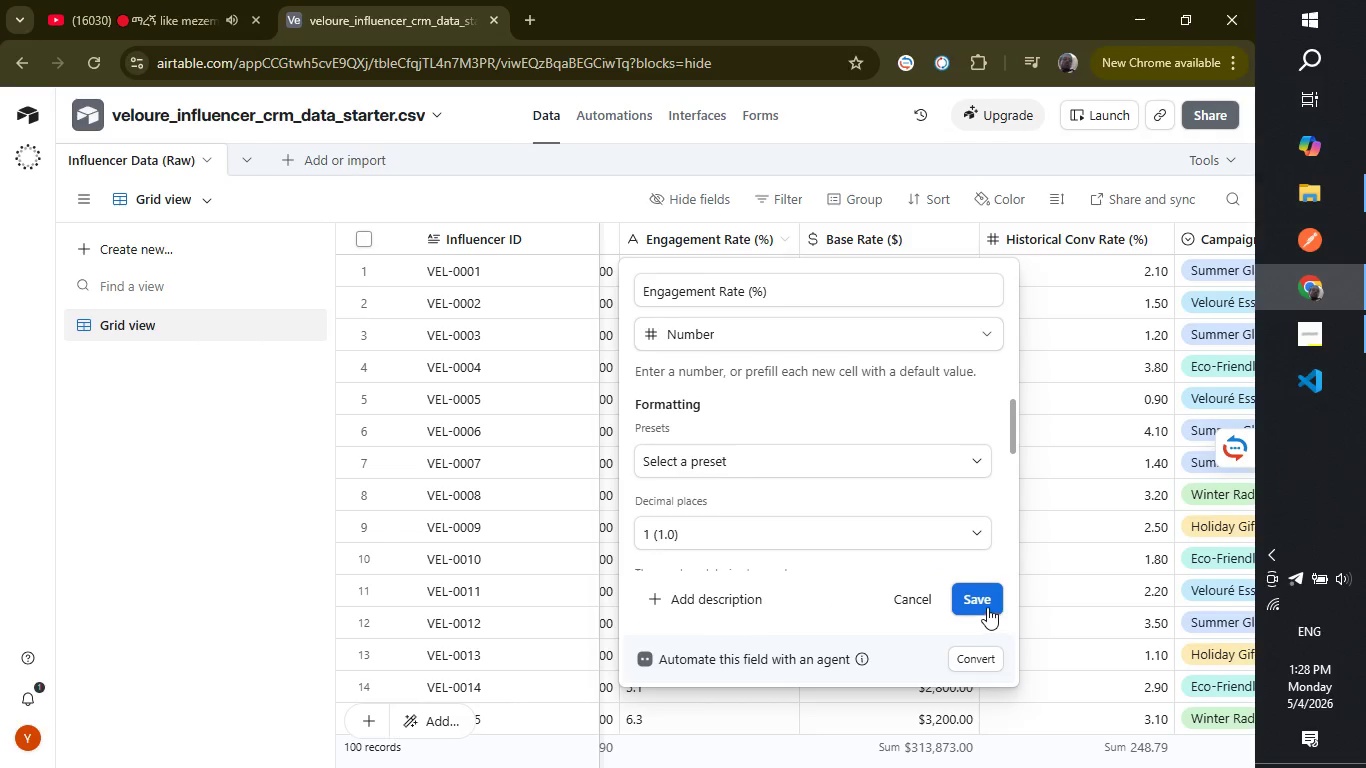 
left_click([987, 609])
 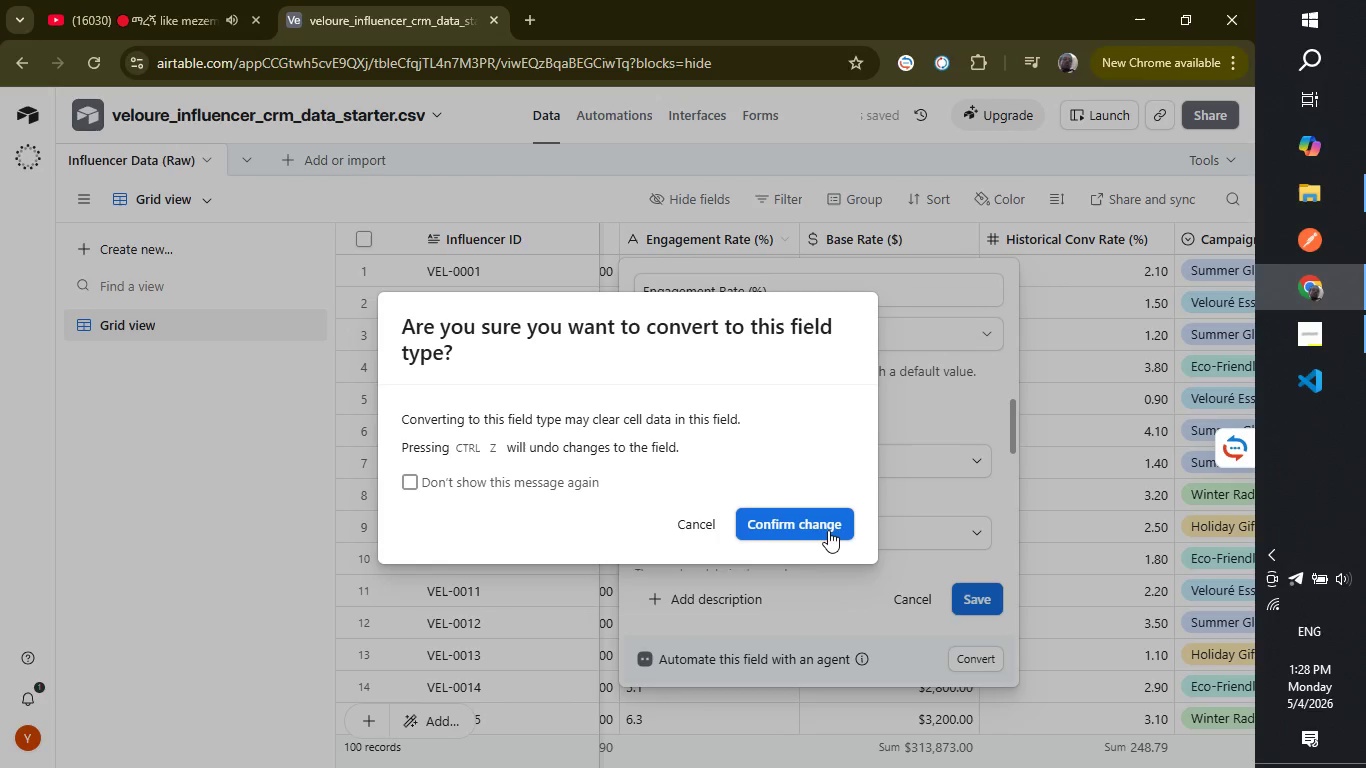 
left_click([826, 524])
 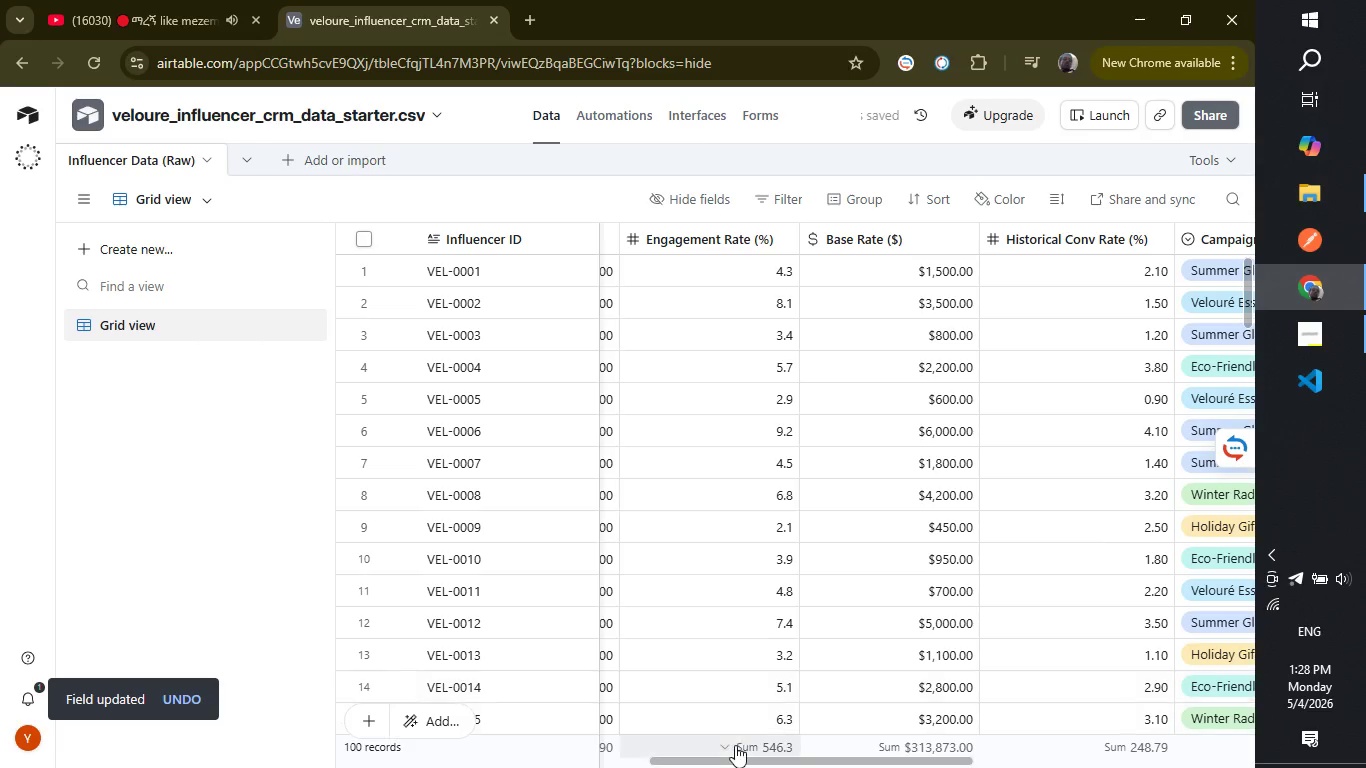 
wait(5.81)
 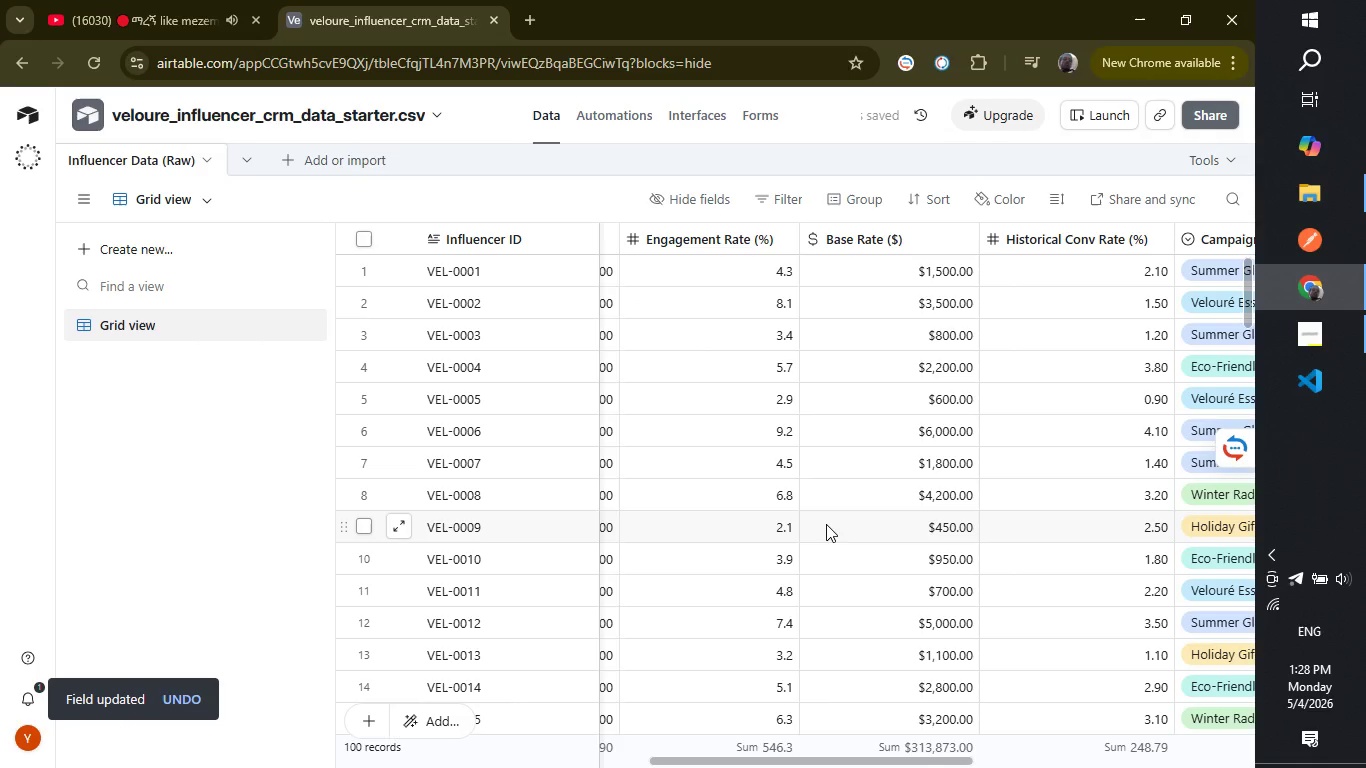 
left_click_drag(start_coordinate=[736, 755], to_coordinate=[932, 737])
 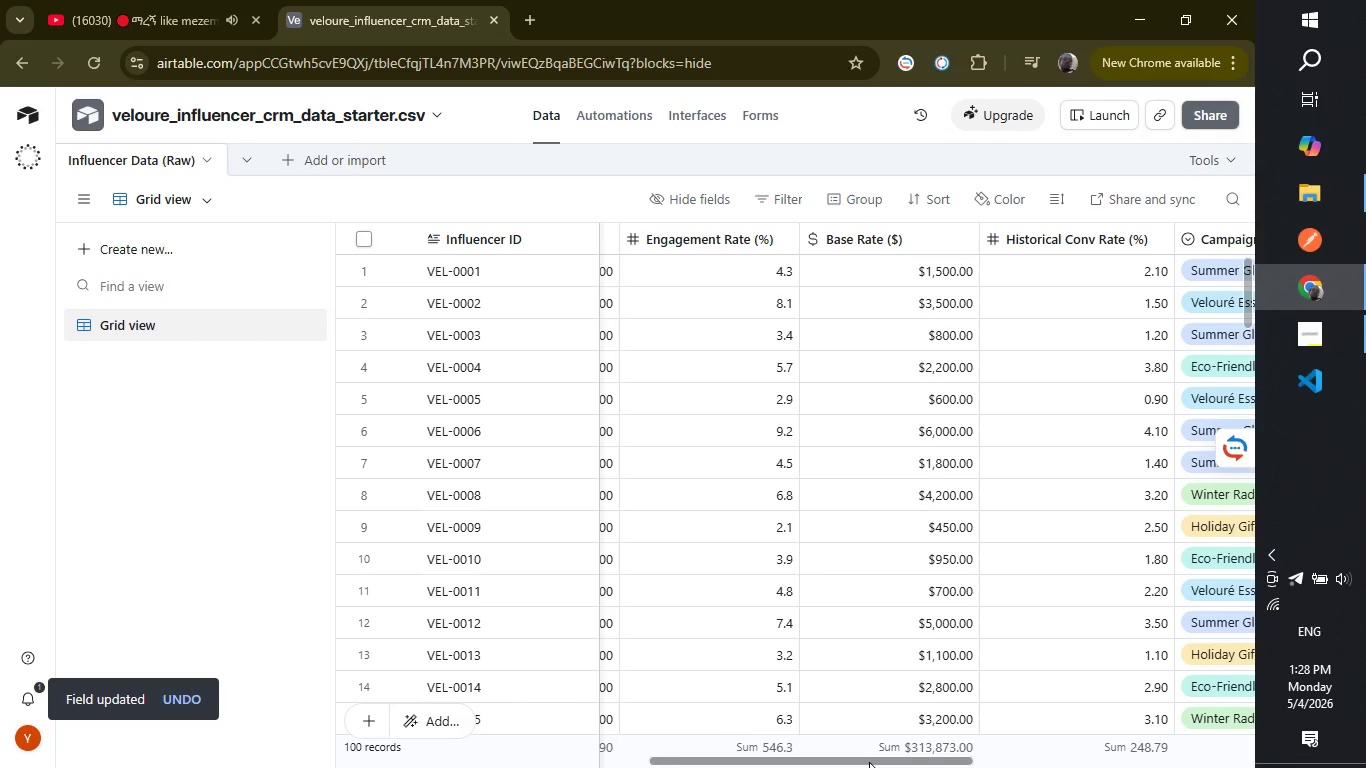 
left_click_drag(start_coordinate=[869, 762], to_coordinate=[1293, 753])
 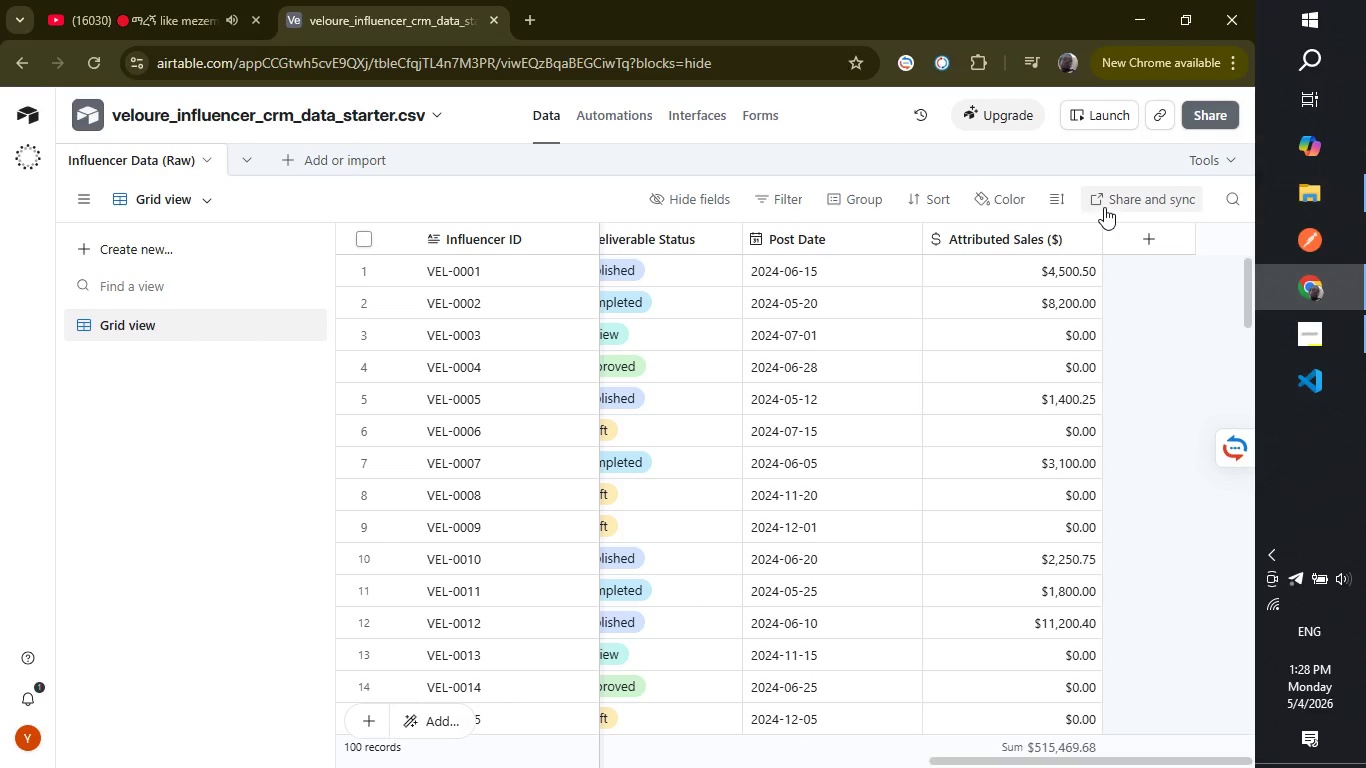 
mouse_move([1142, 242])
 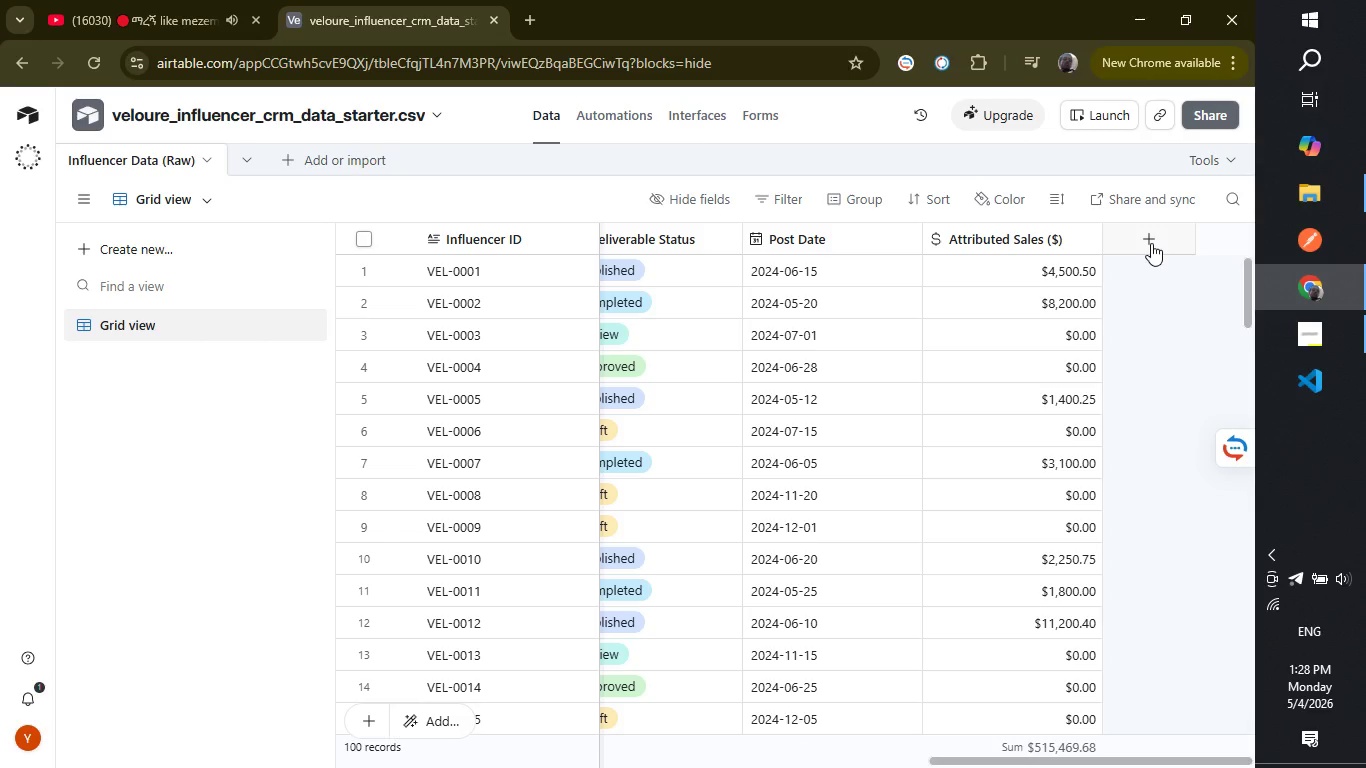 
left_click([1151, 243])
 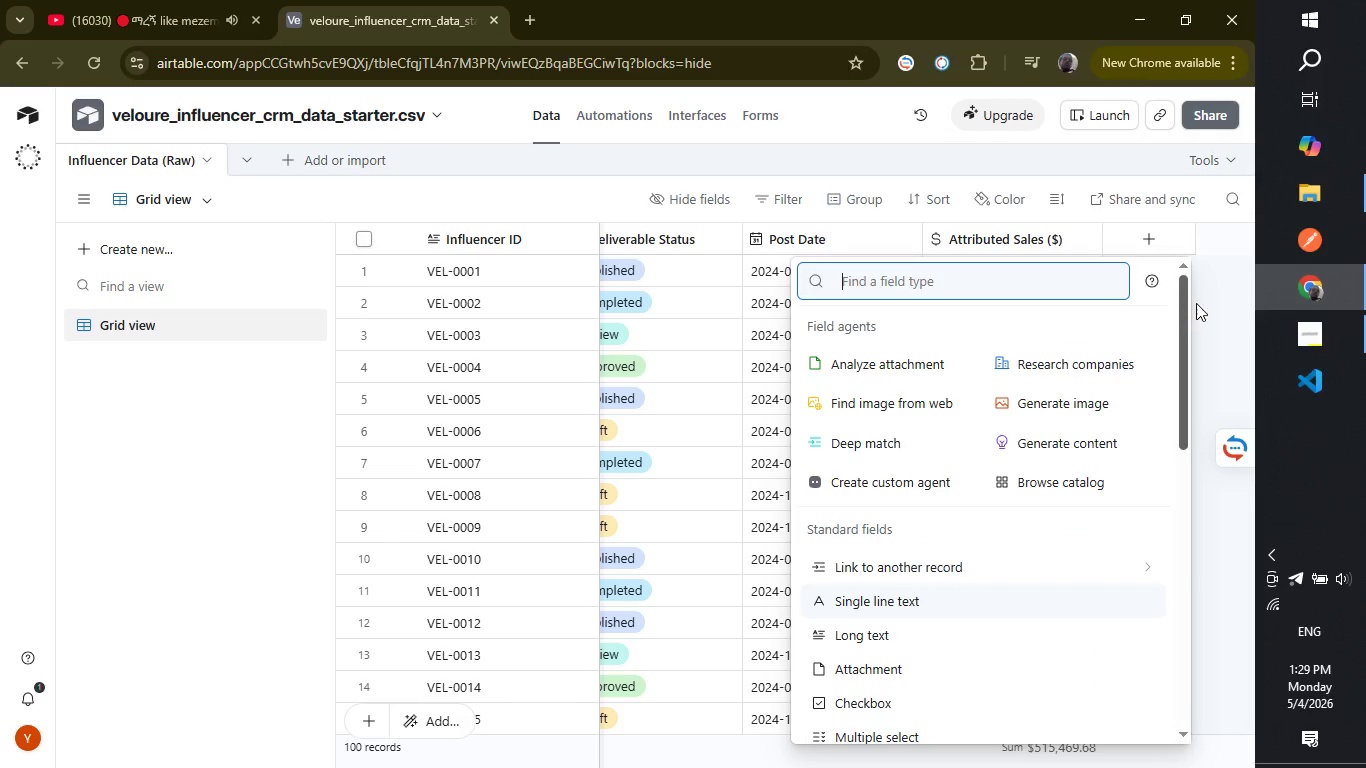 
left_click([1202, 301])
 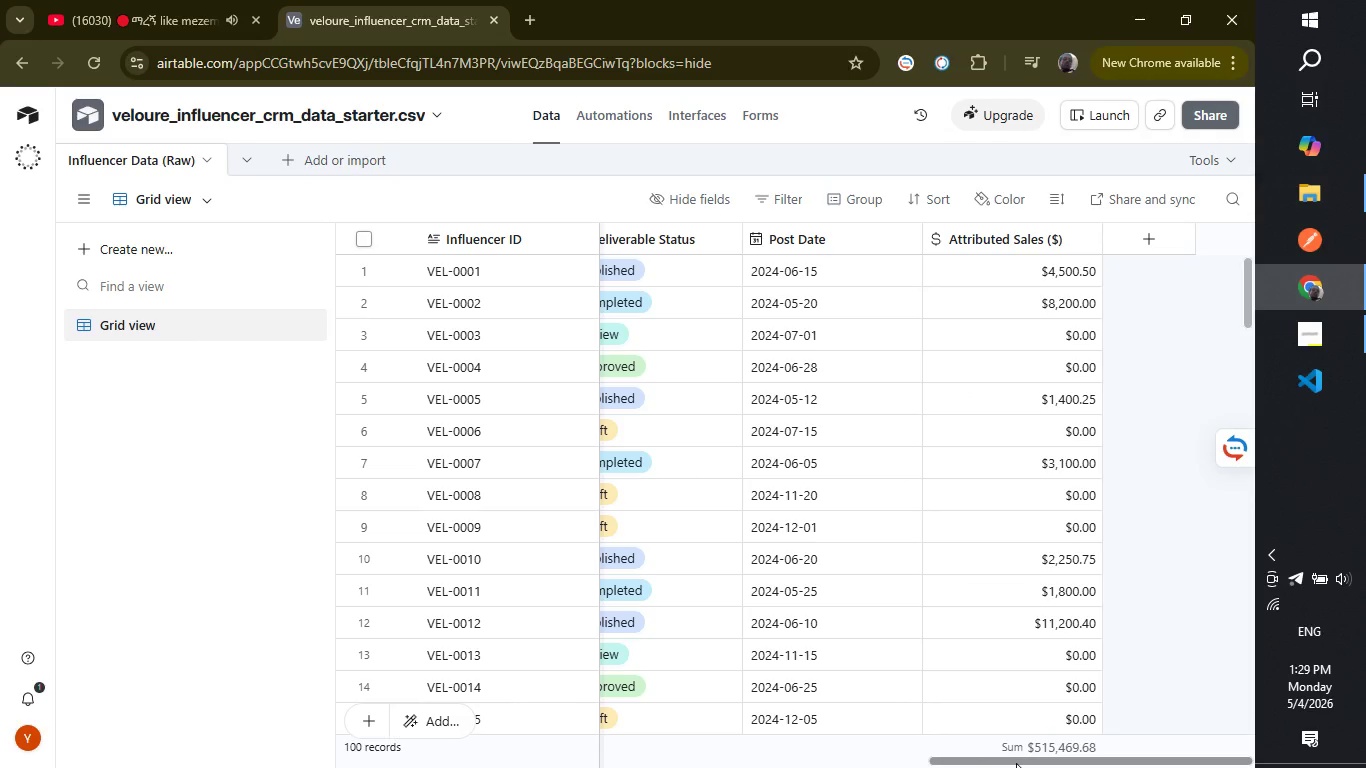 
left_click_drag(start_coordinate=[1016, 763], to_coordinate=[608, 735])
 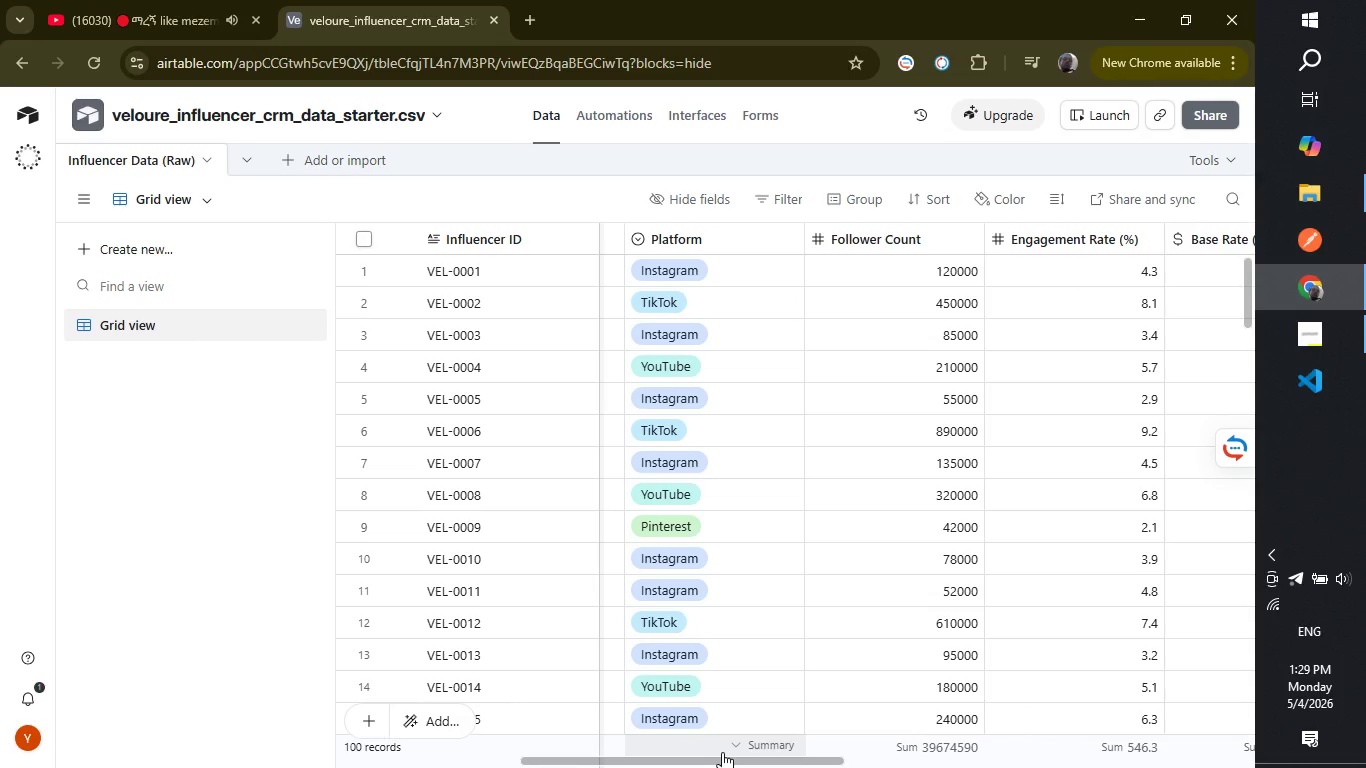 
wait(12.47)
 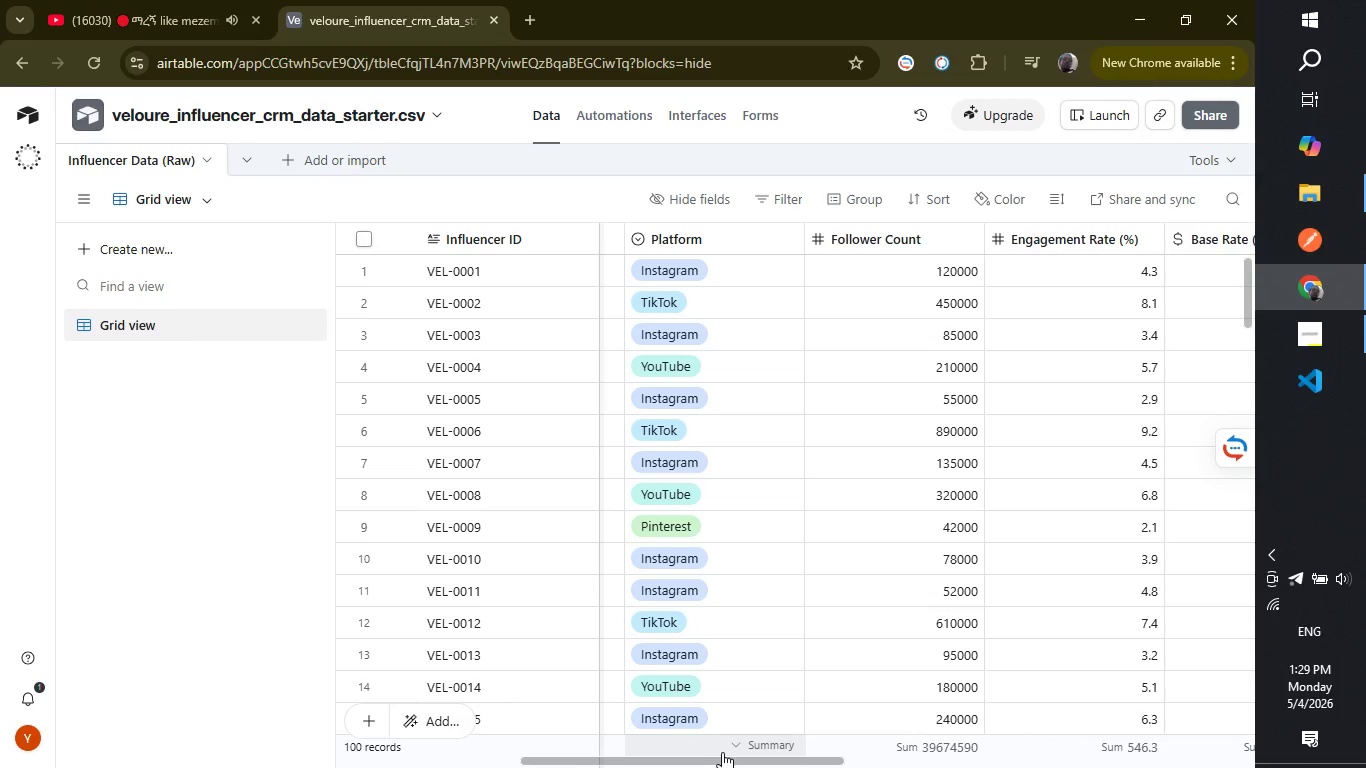 
left_click_drag(start_coordinate=[601, 763], to_coordinate=[560, 746])
 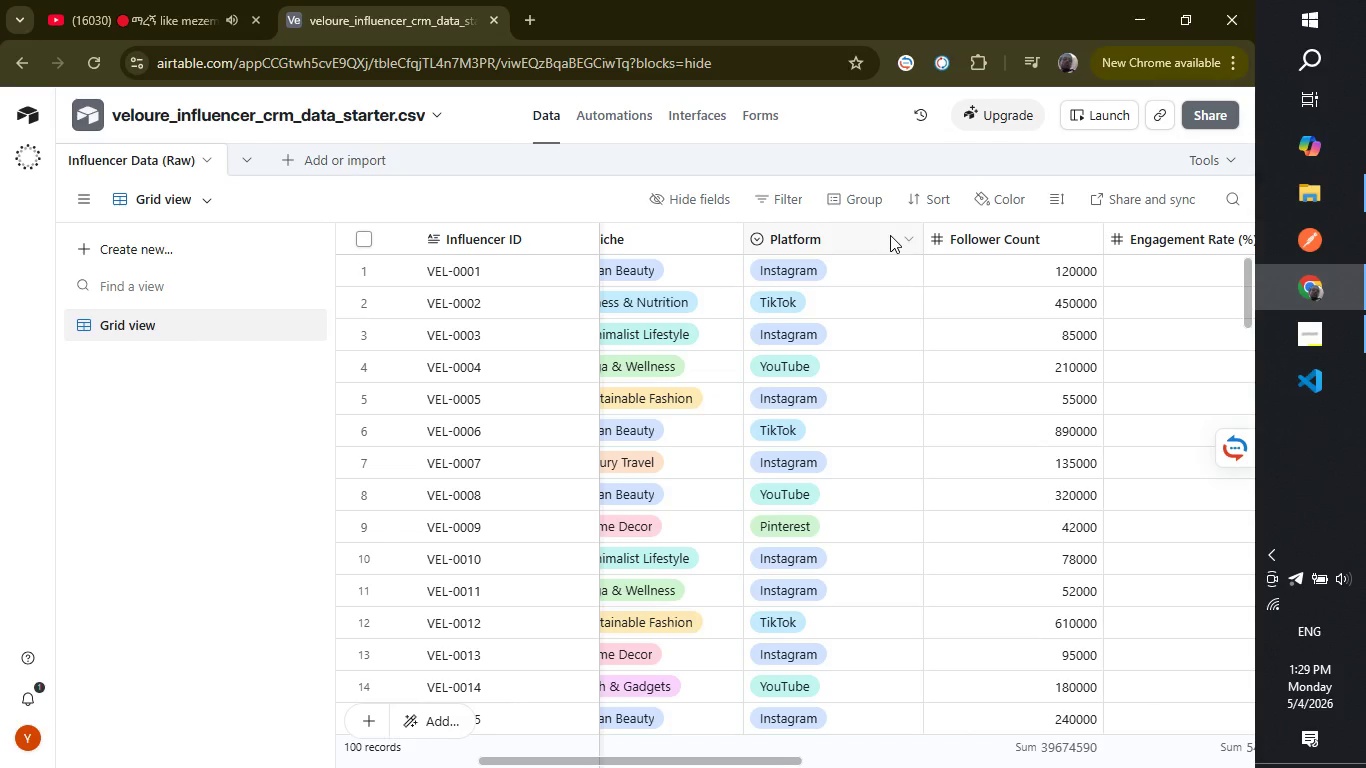 
right_click([890, 235])
 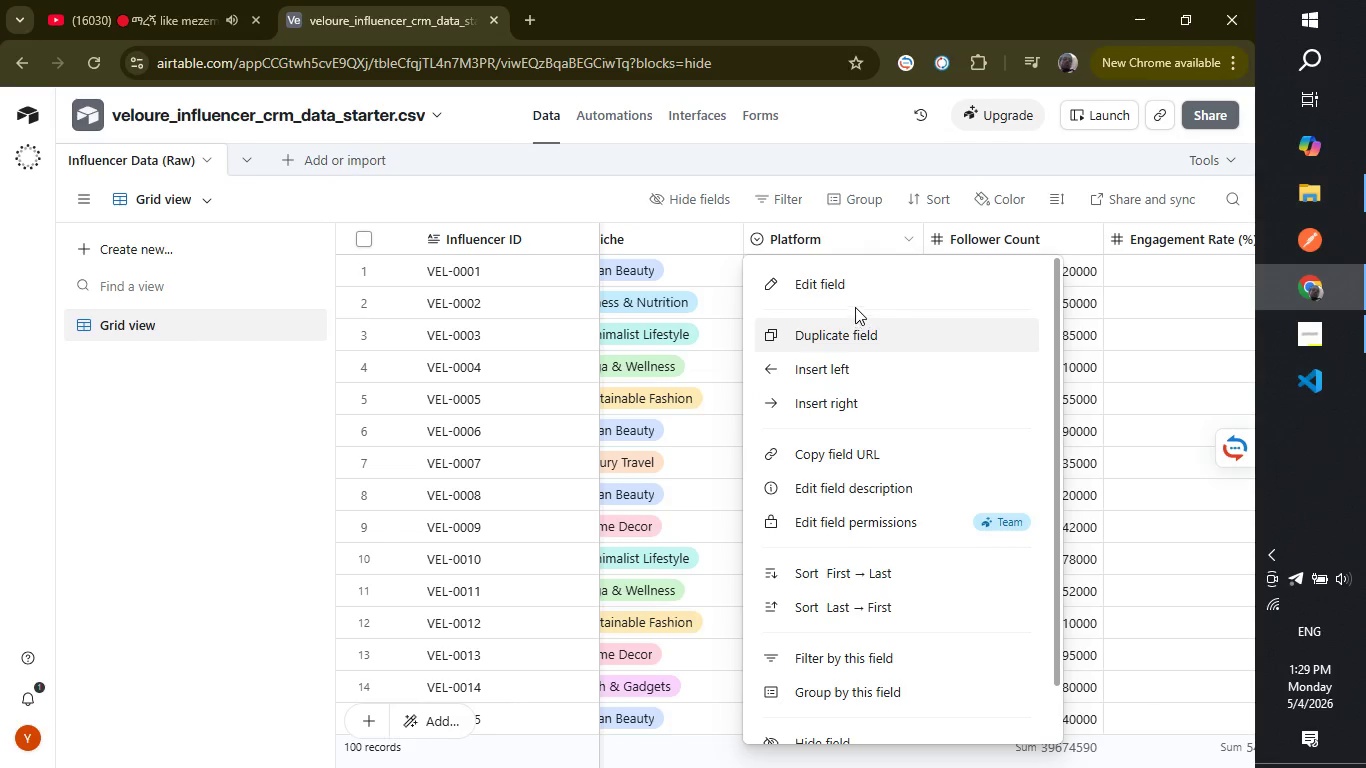 
left_click([860, 296])
 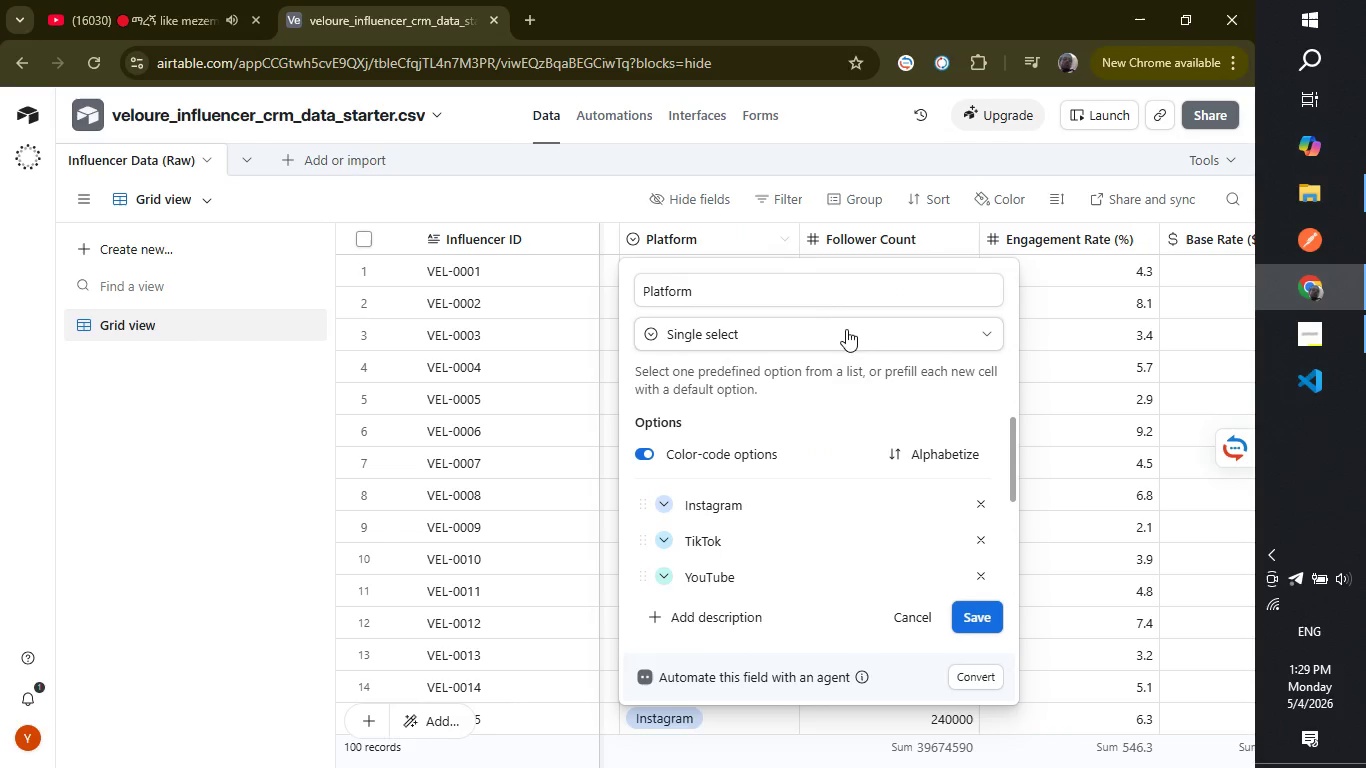 
left_click([840, 333])
 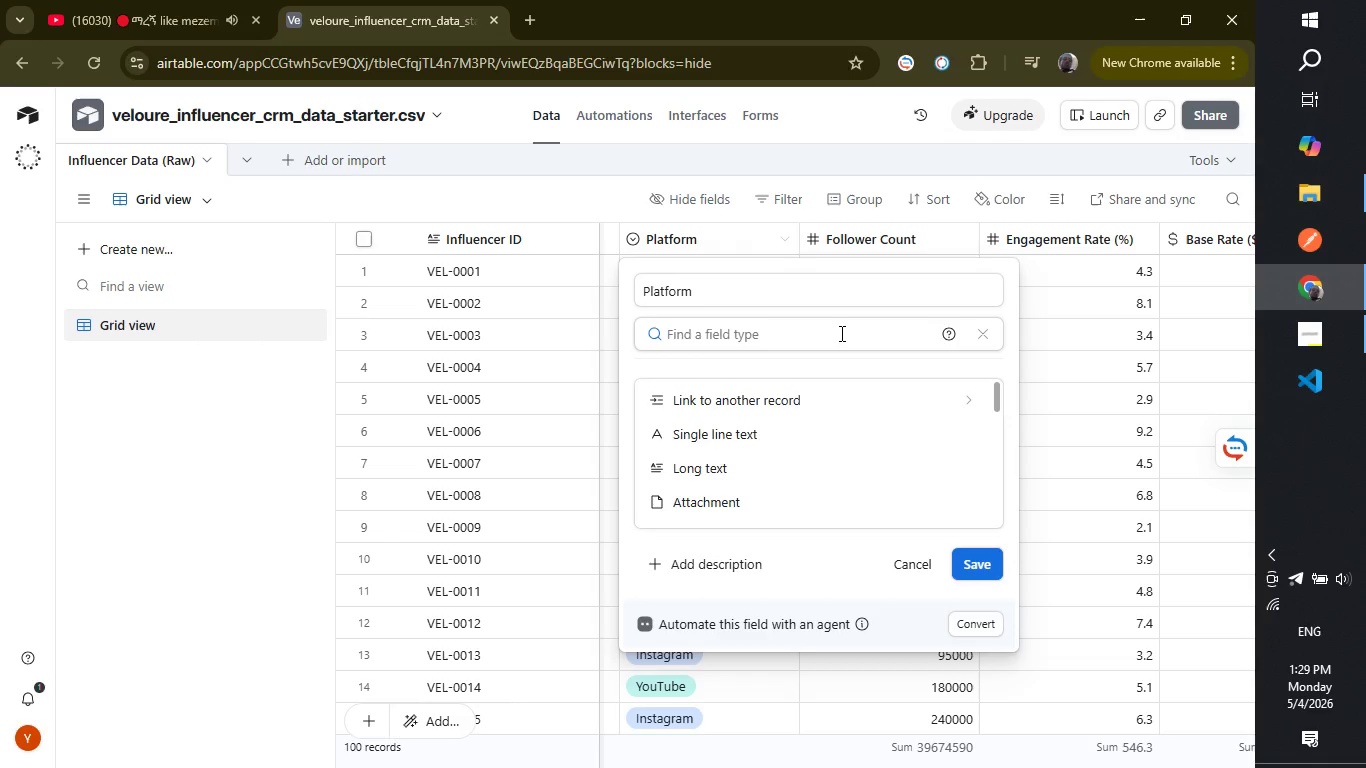 
type(mu)
 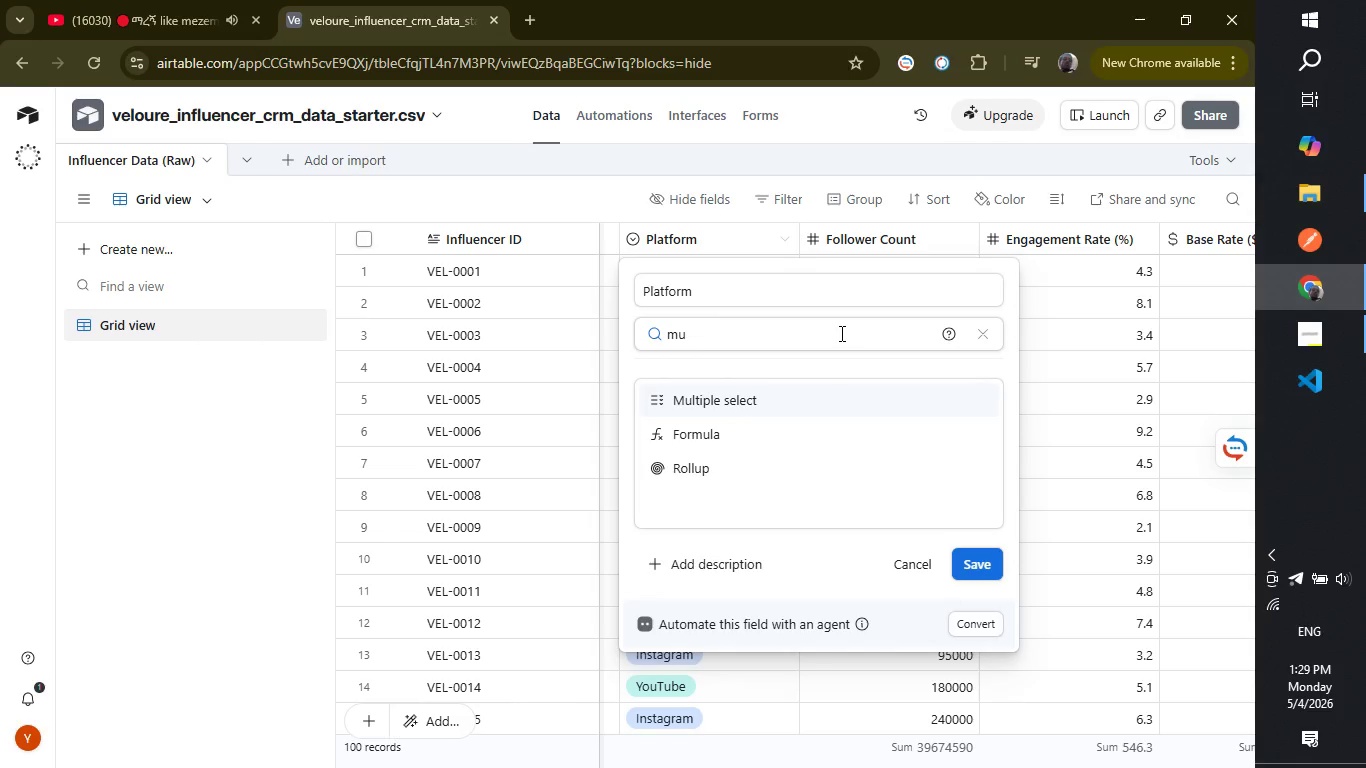 
key(Enter)
 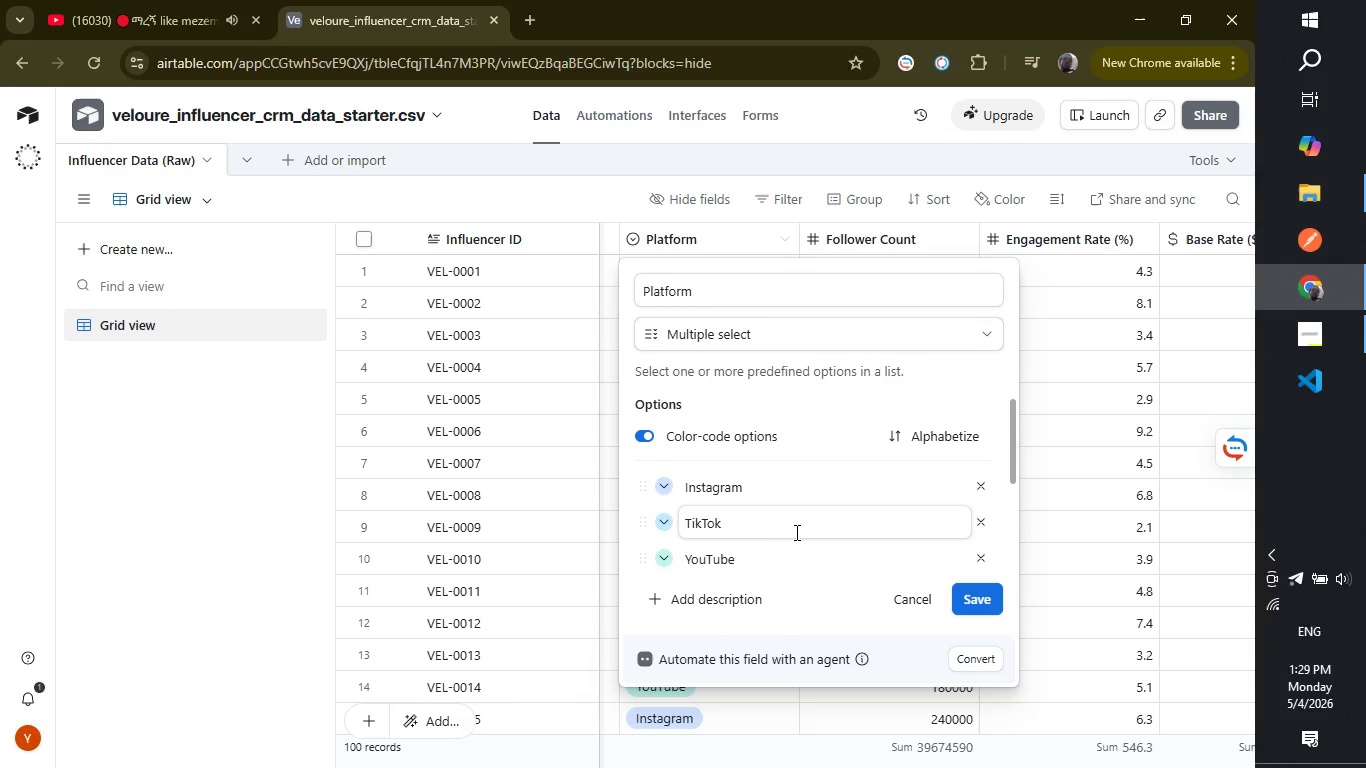 
wait(6.05)
 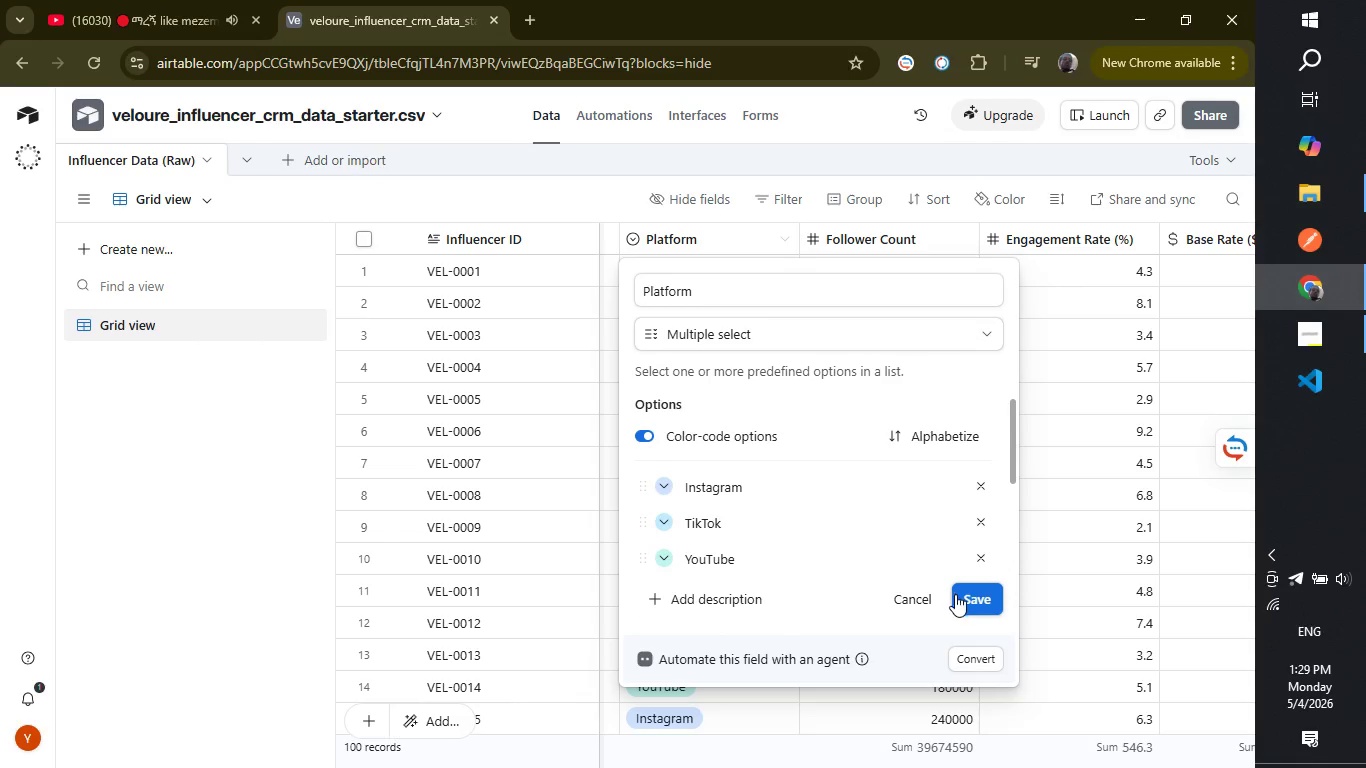 
left_click([977, 604])
 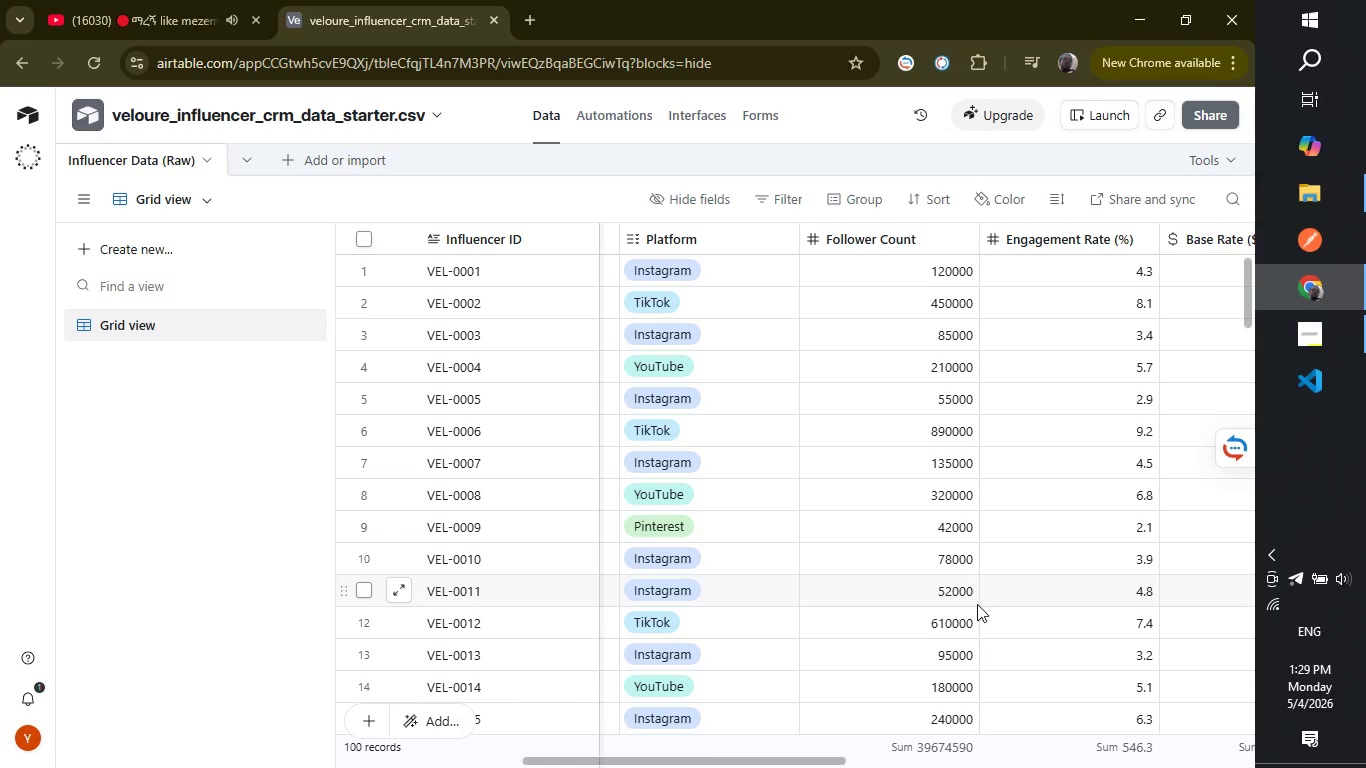 
wait(23.2)
 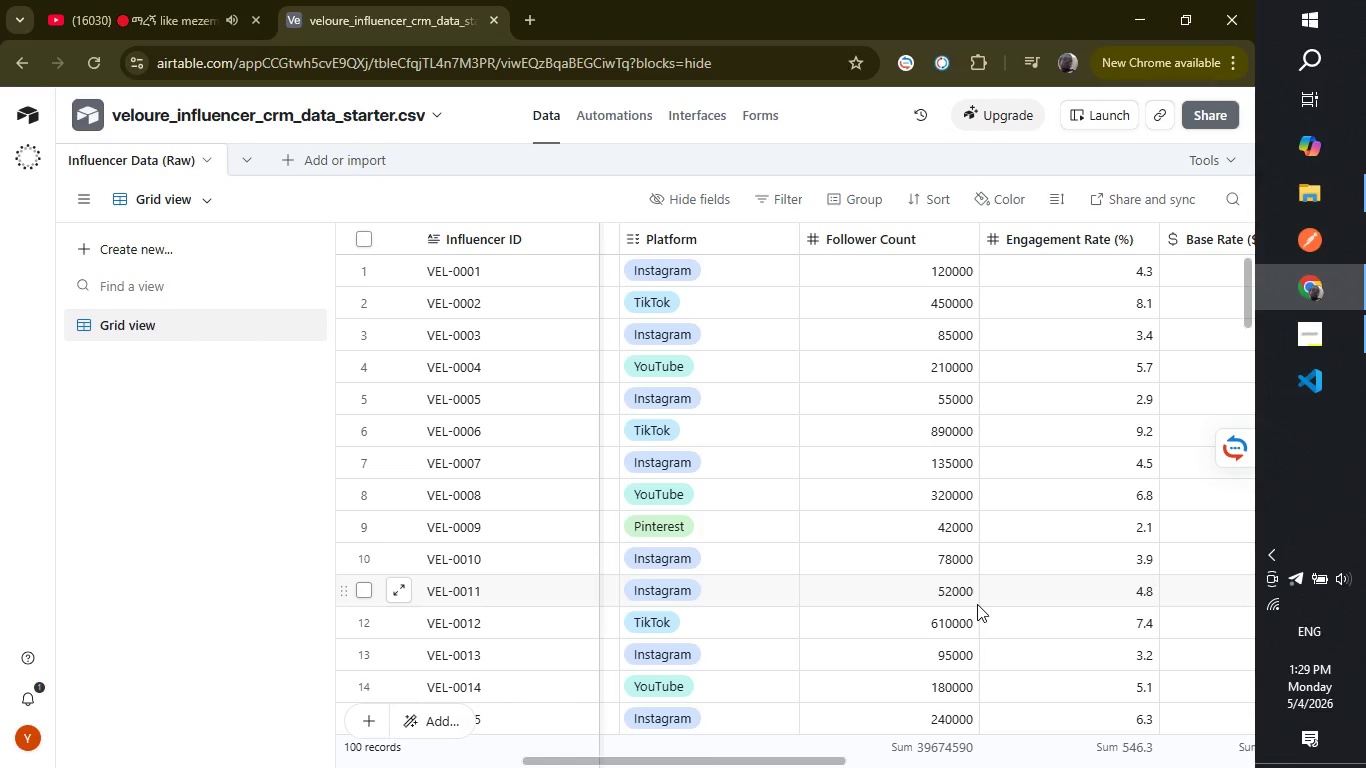 
left_click([283, 153])
 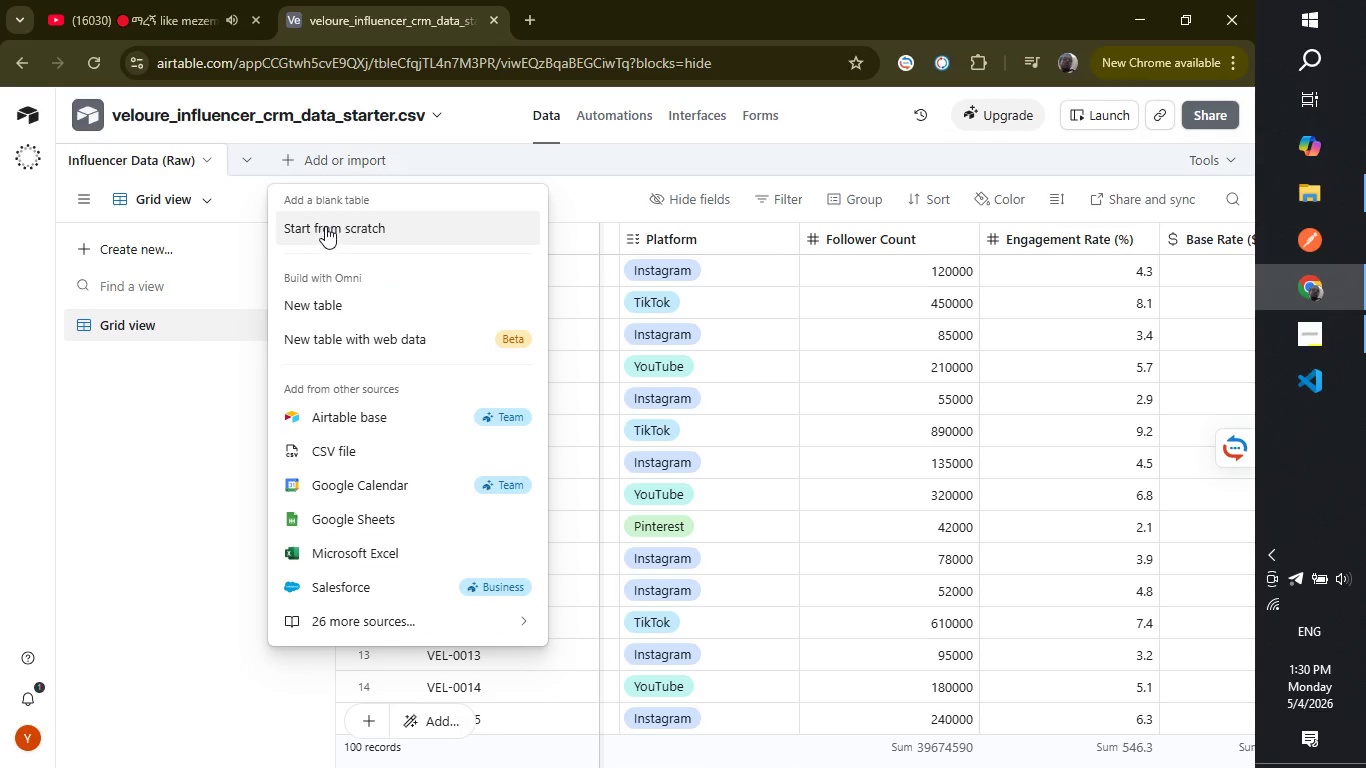 
left_click([326, 226])
 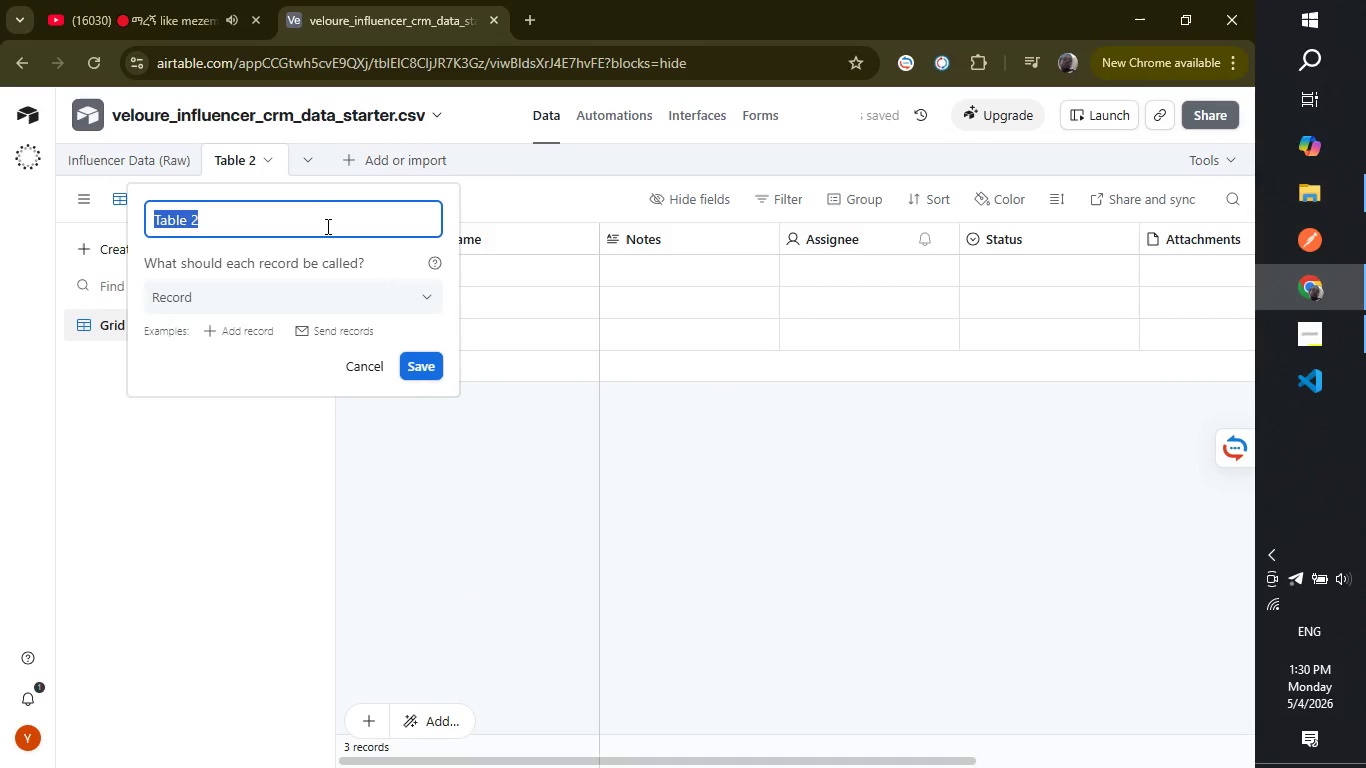 
type(Iflue)
 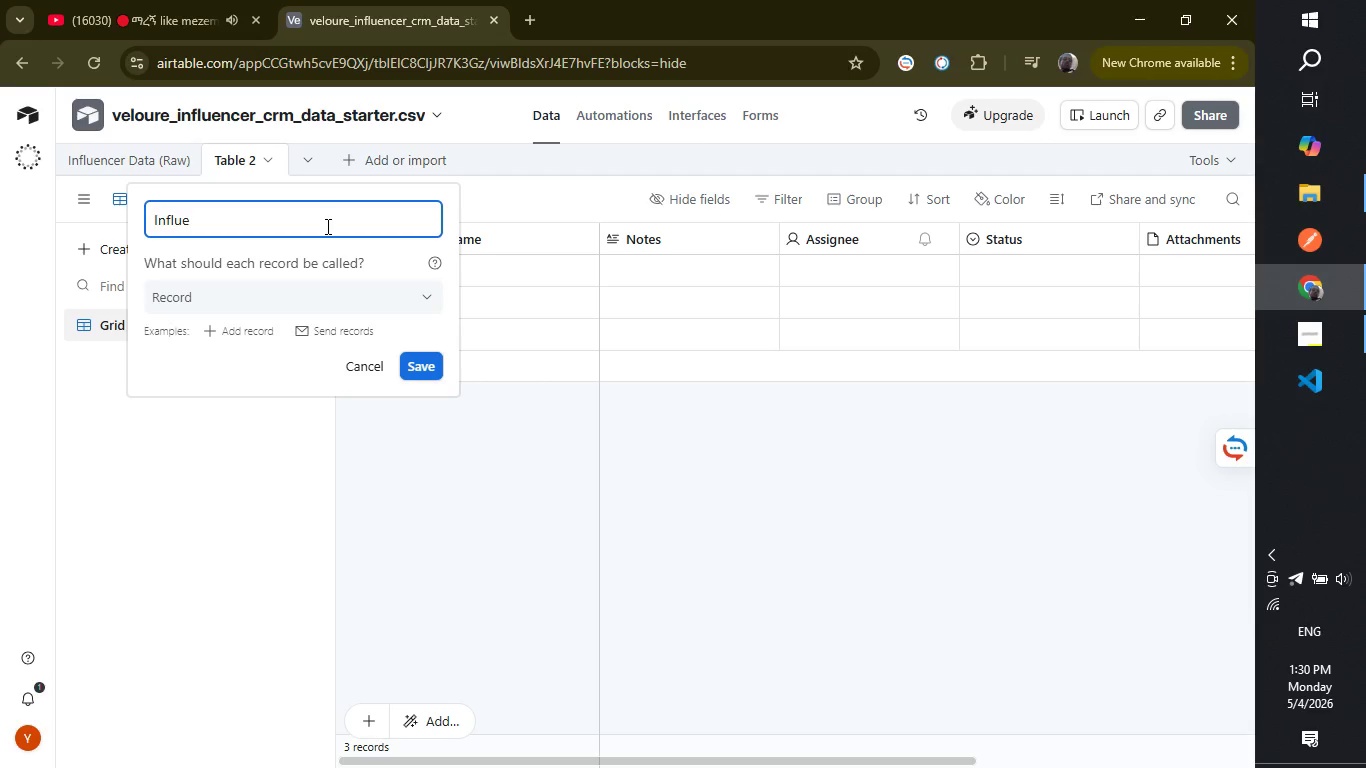 
hold_key(key=N, duration=6.7)
 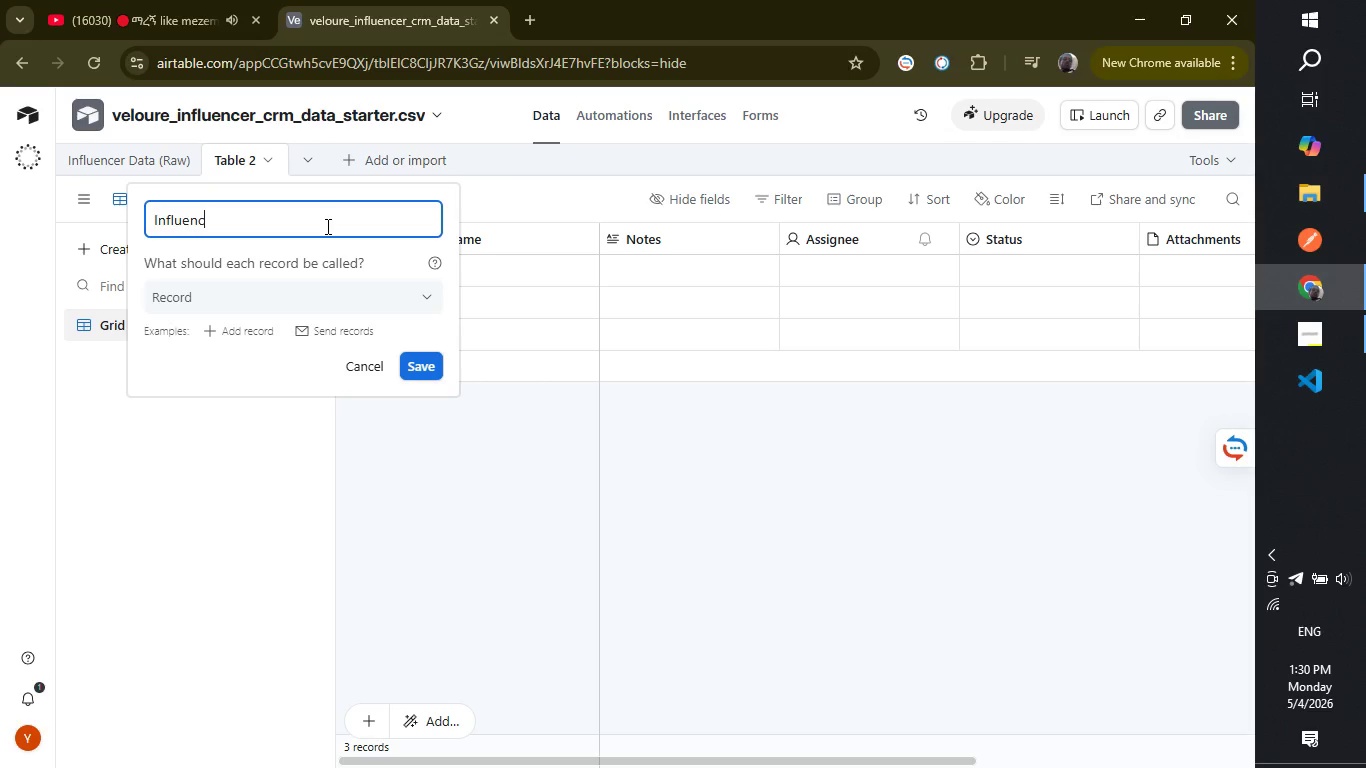 
type(cers)
 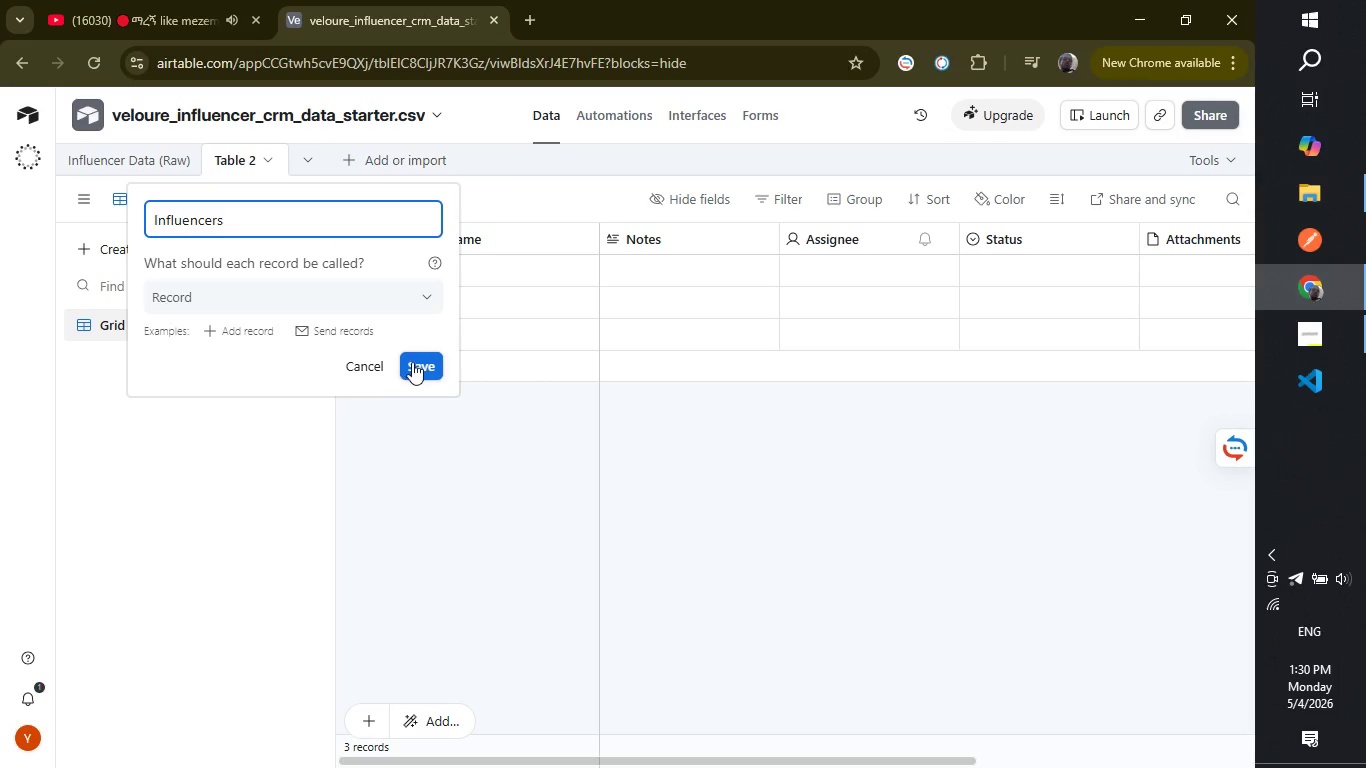 
left_click([415, 362])
 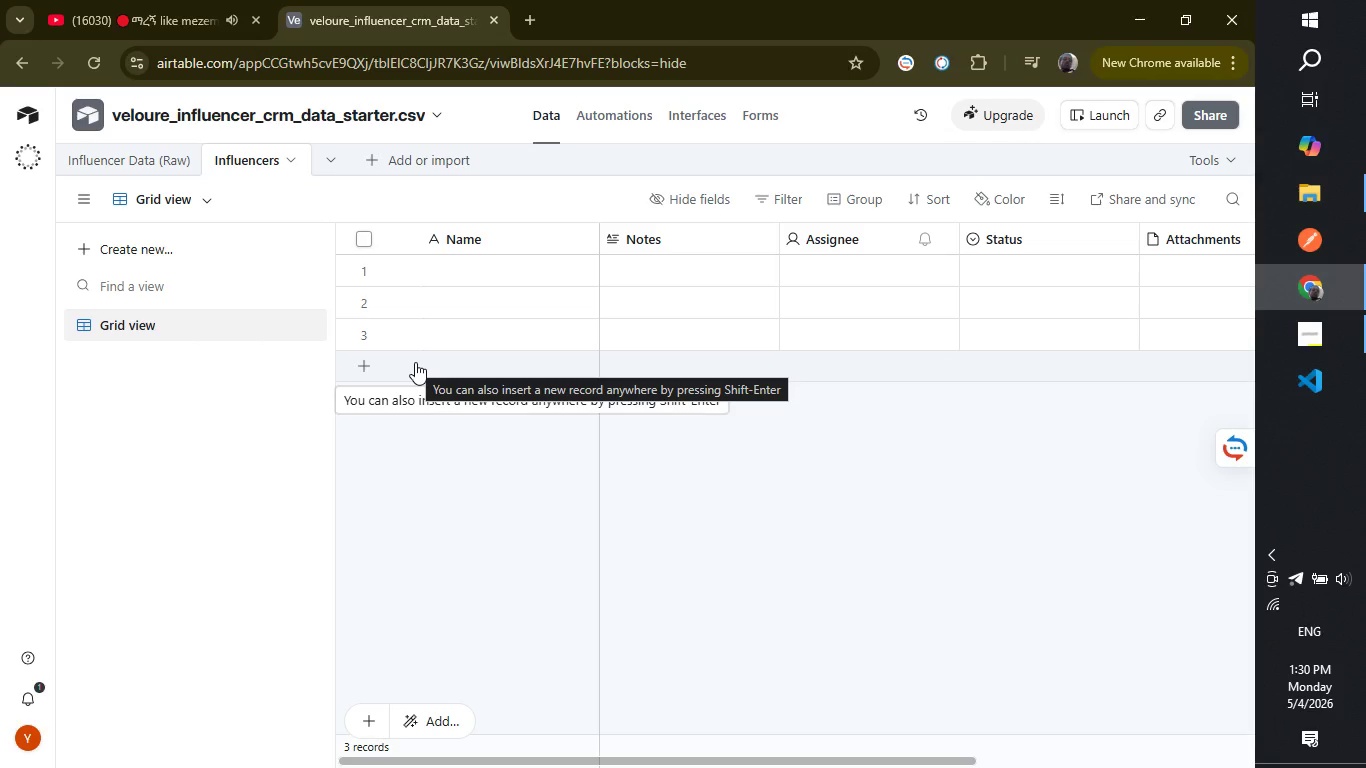 
wait(11.97)
 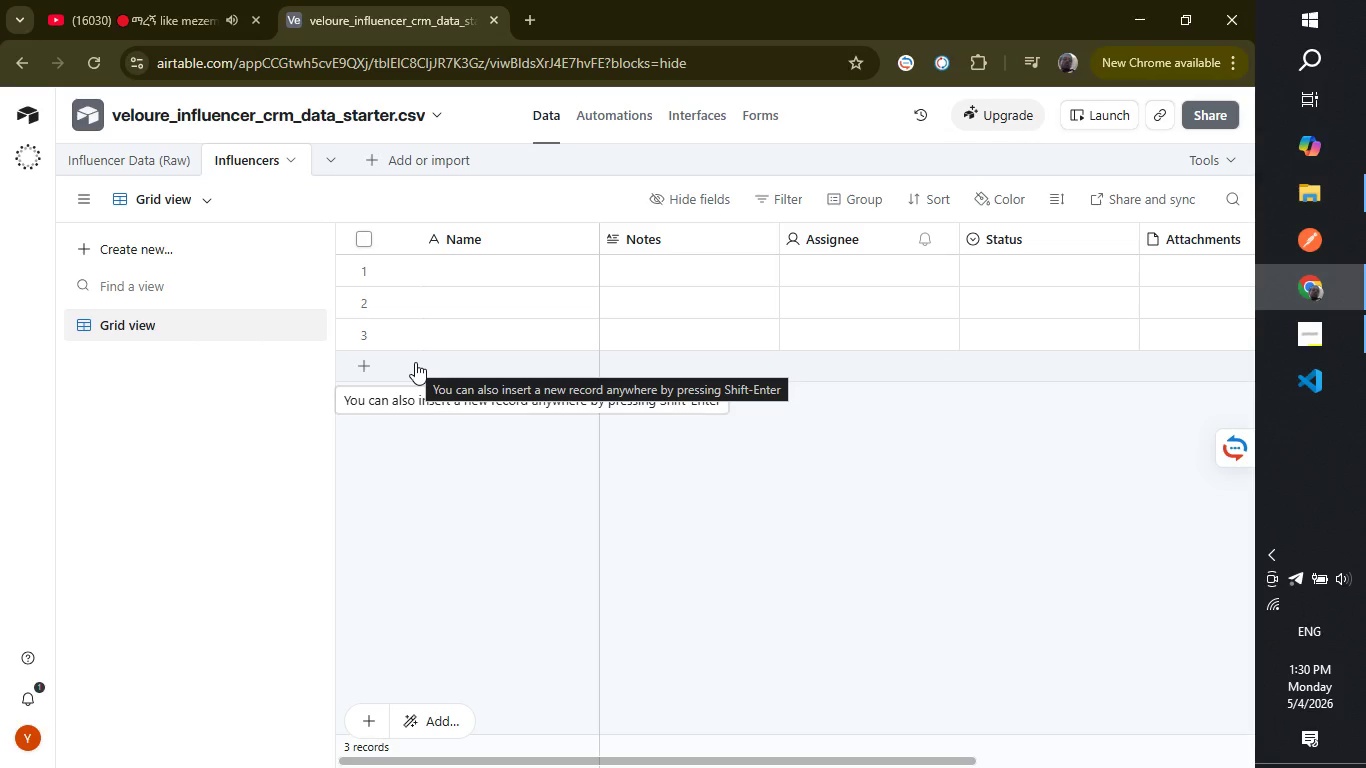 
left_click([374, 161])
 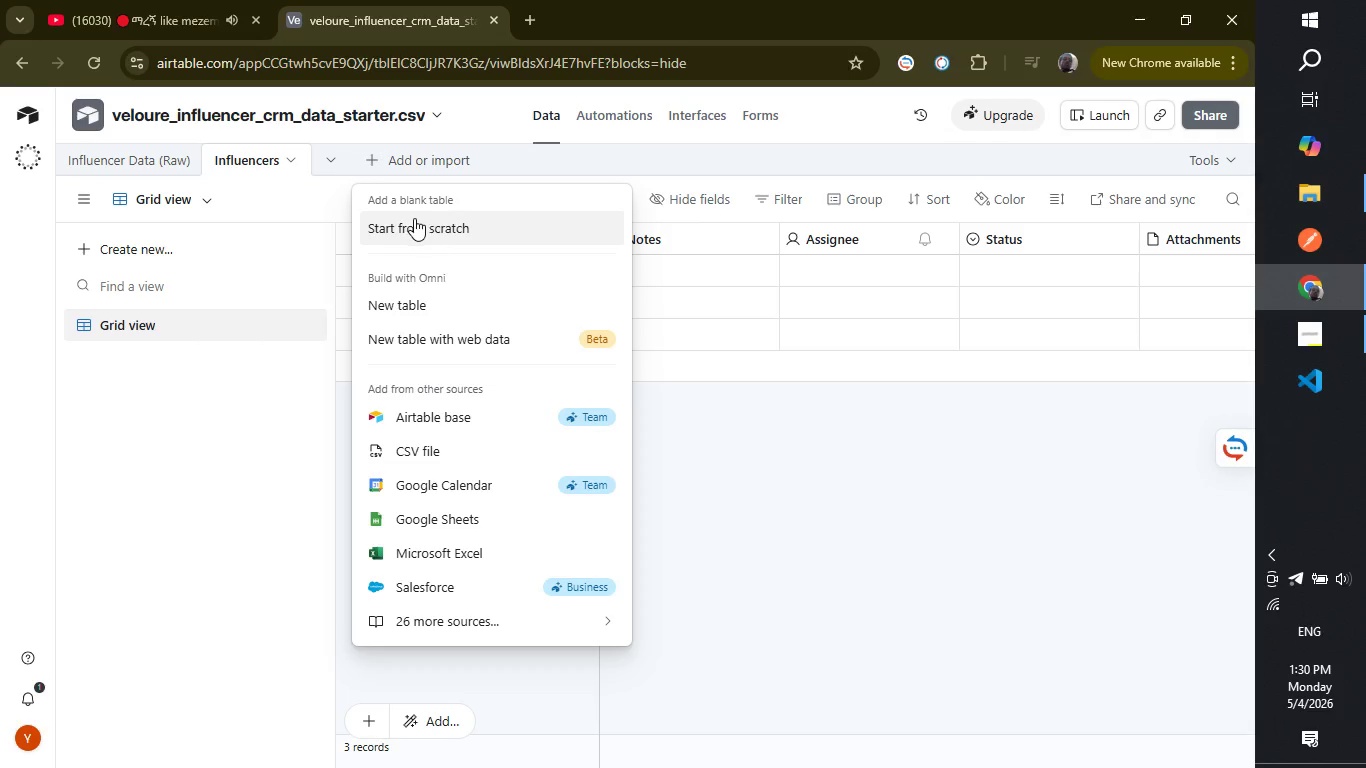 
left_click([415, 223])
 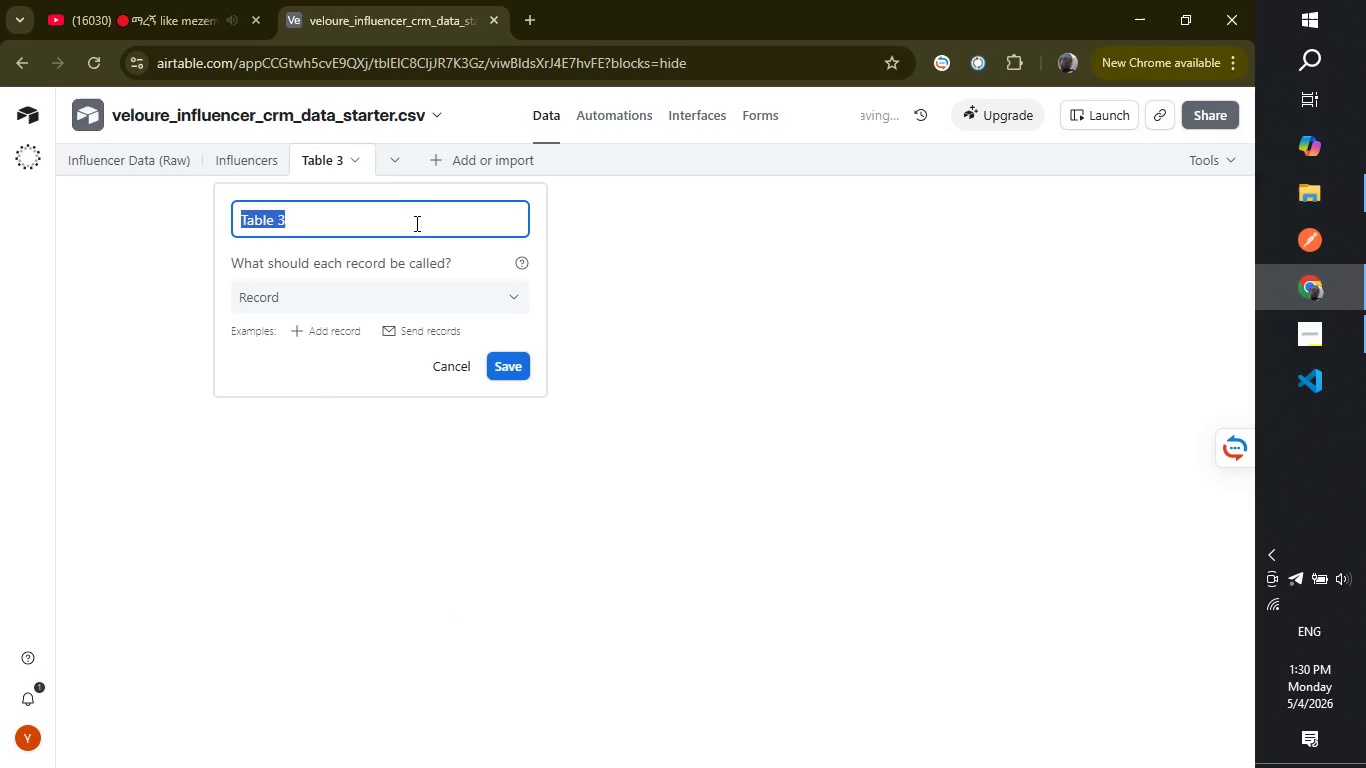 
type(Capm)
 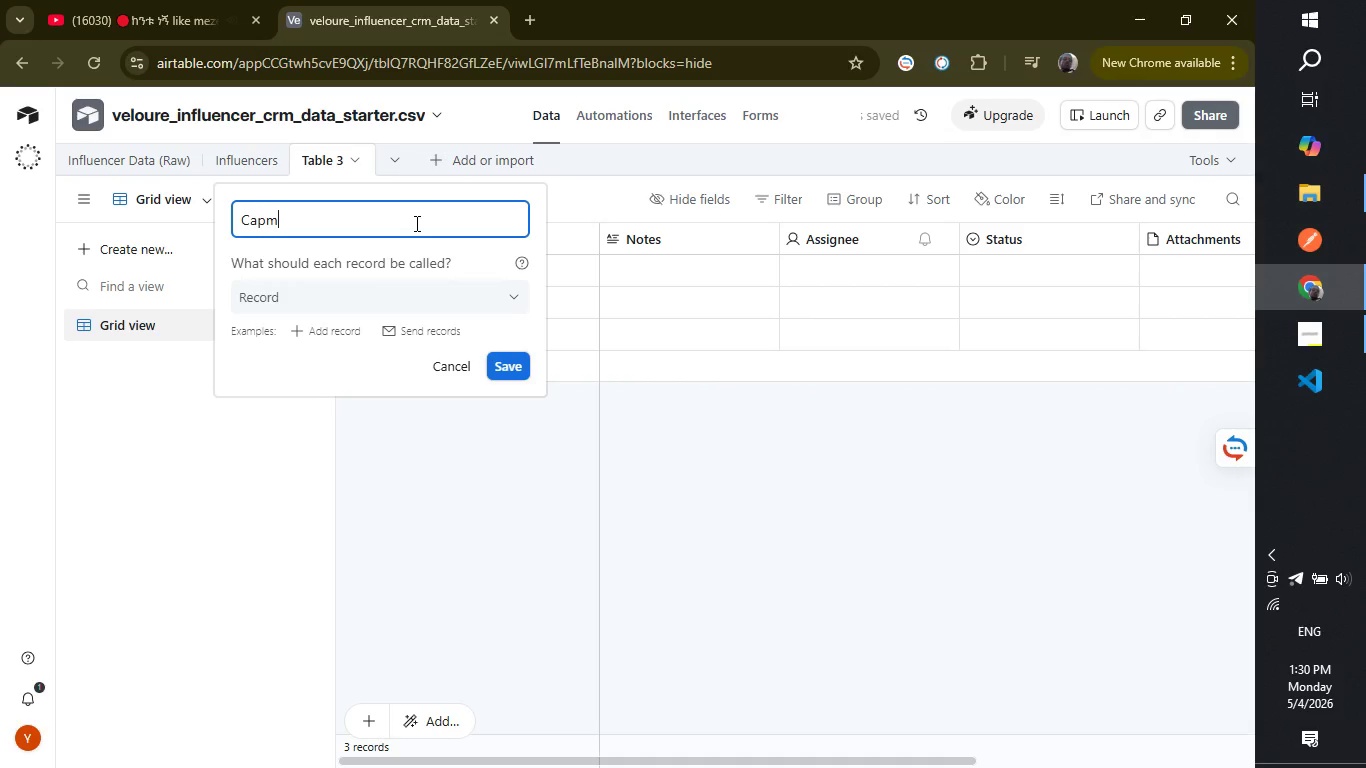 
key(Backspace)
 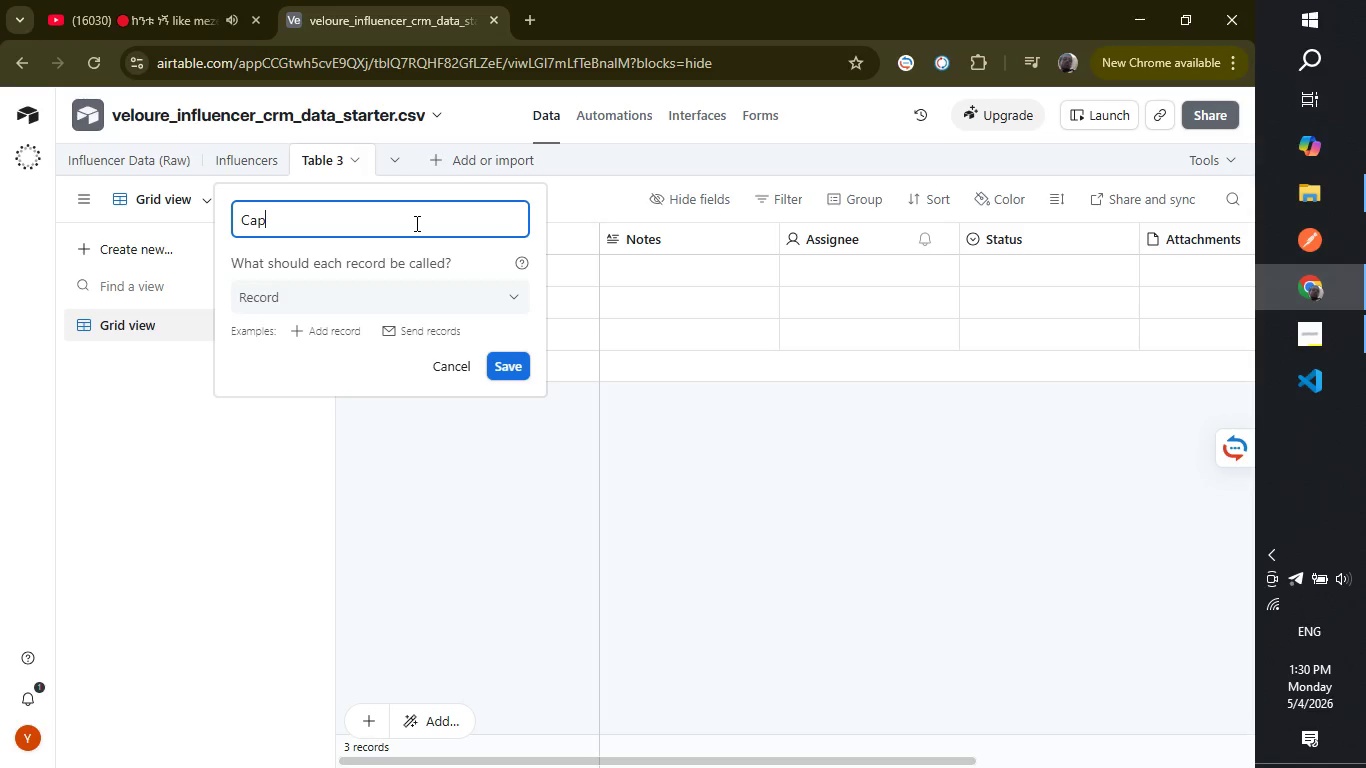 
type(aigns)
 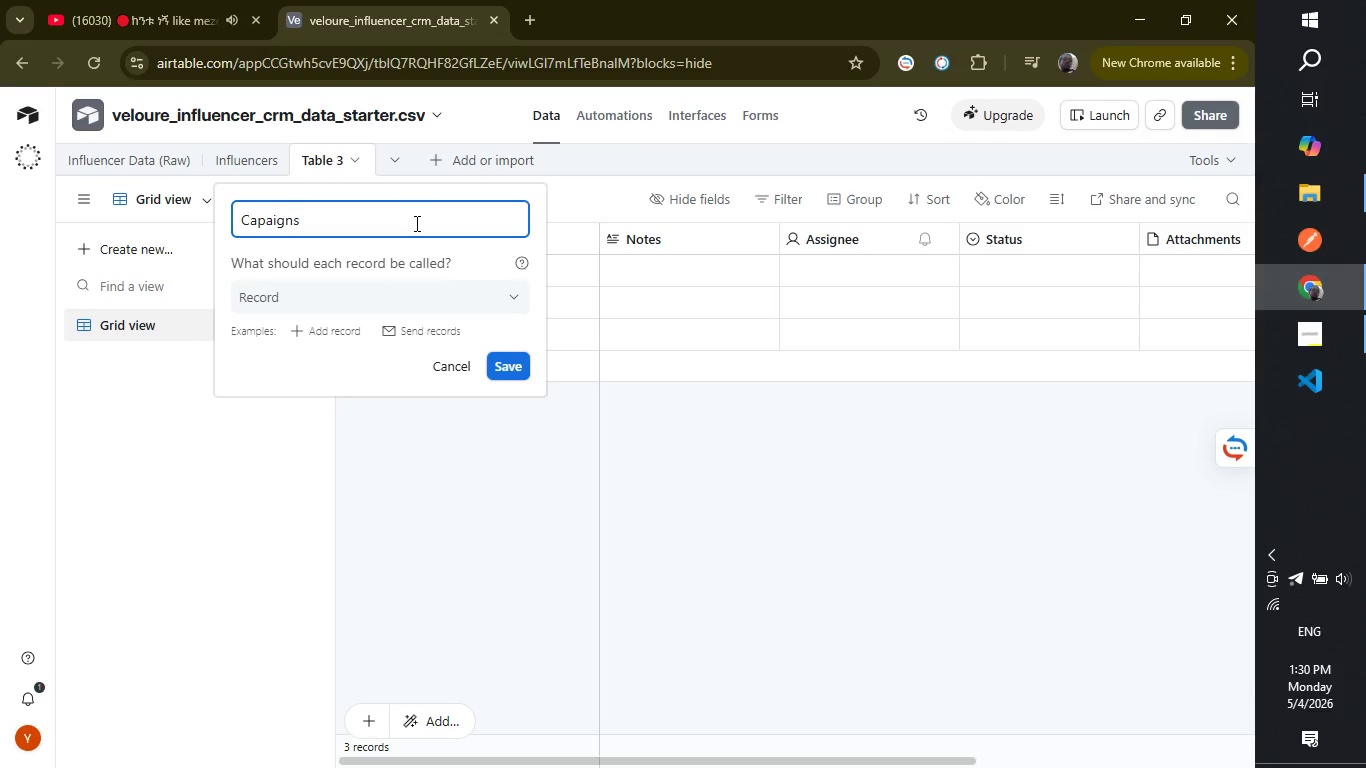 
wait(13.81)
 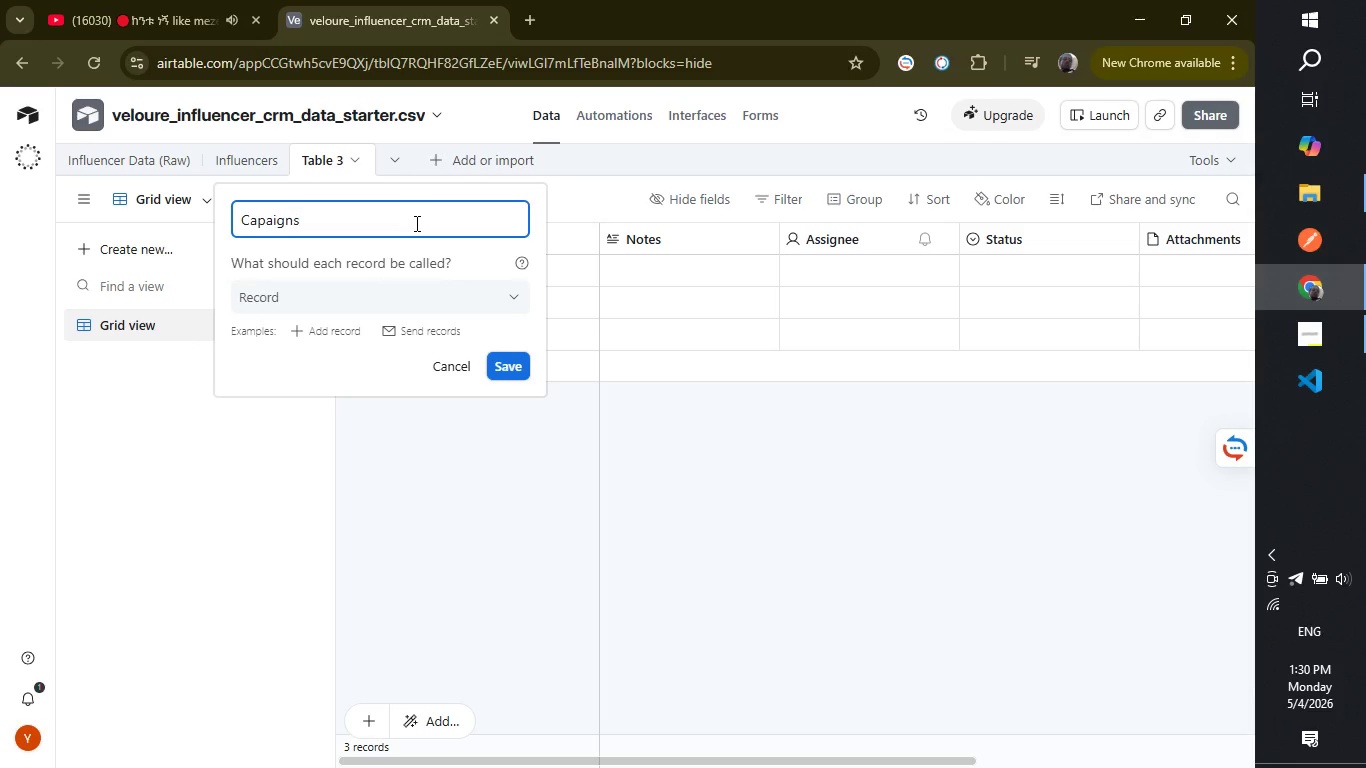 
left_click([499, 357])
 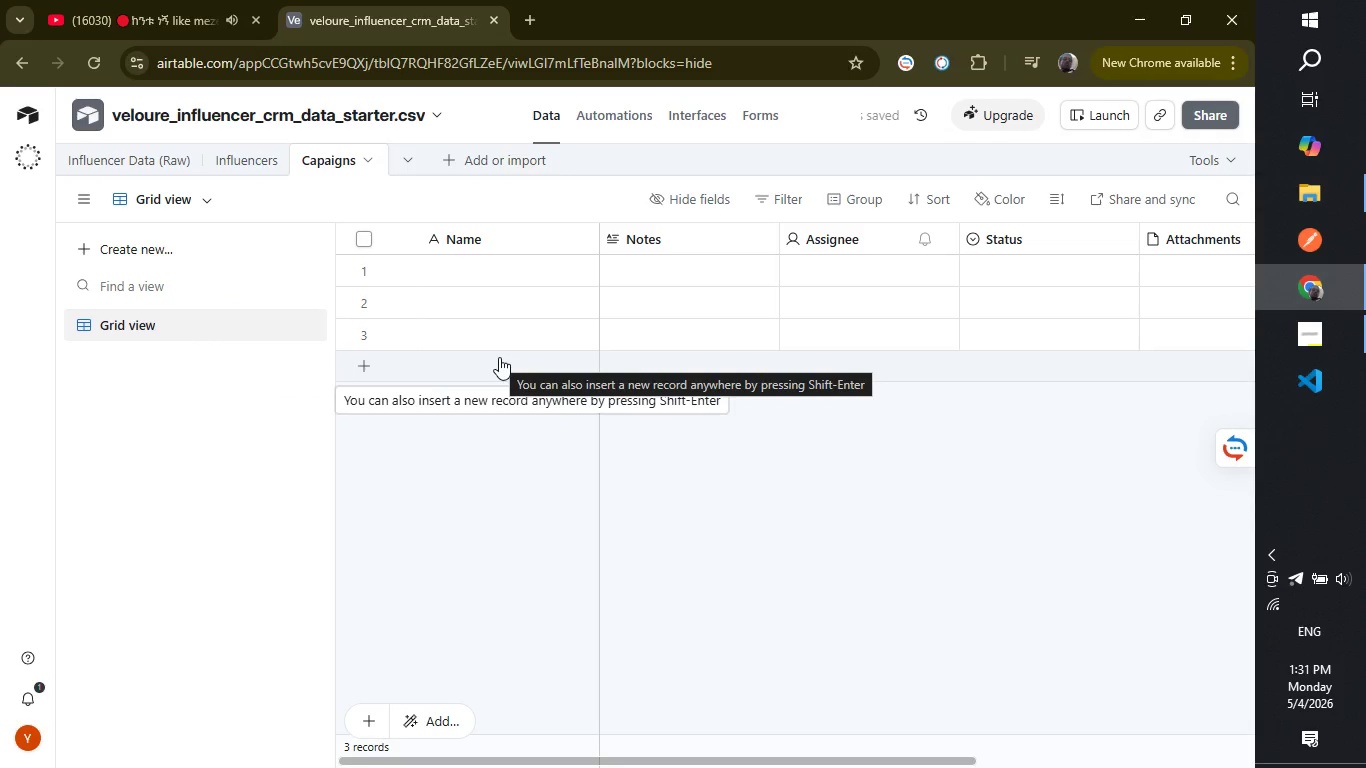 
mouse_move([438, 249])
 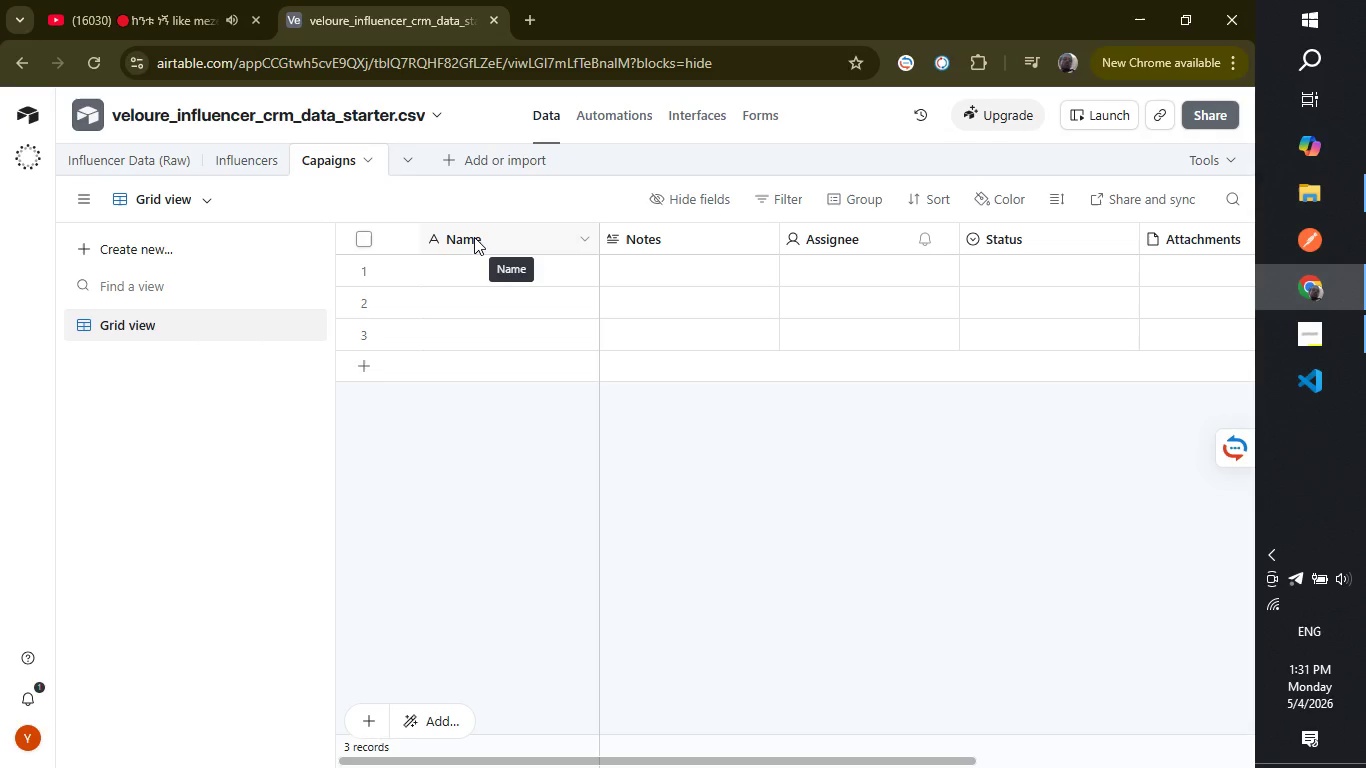 
double_click([474, 237])
 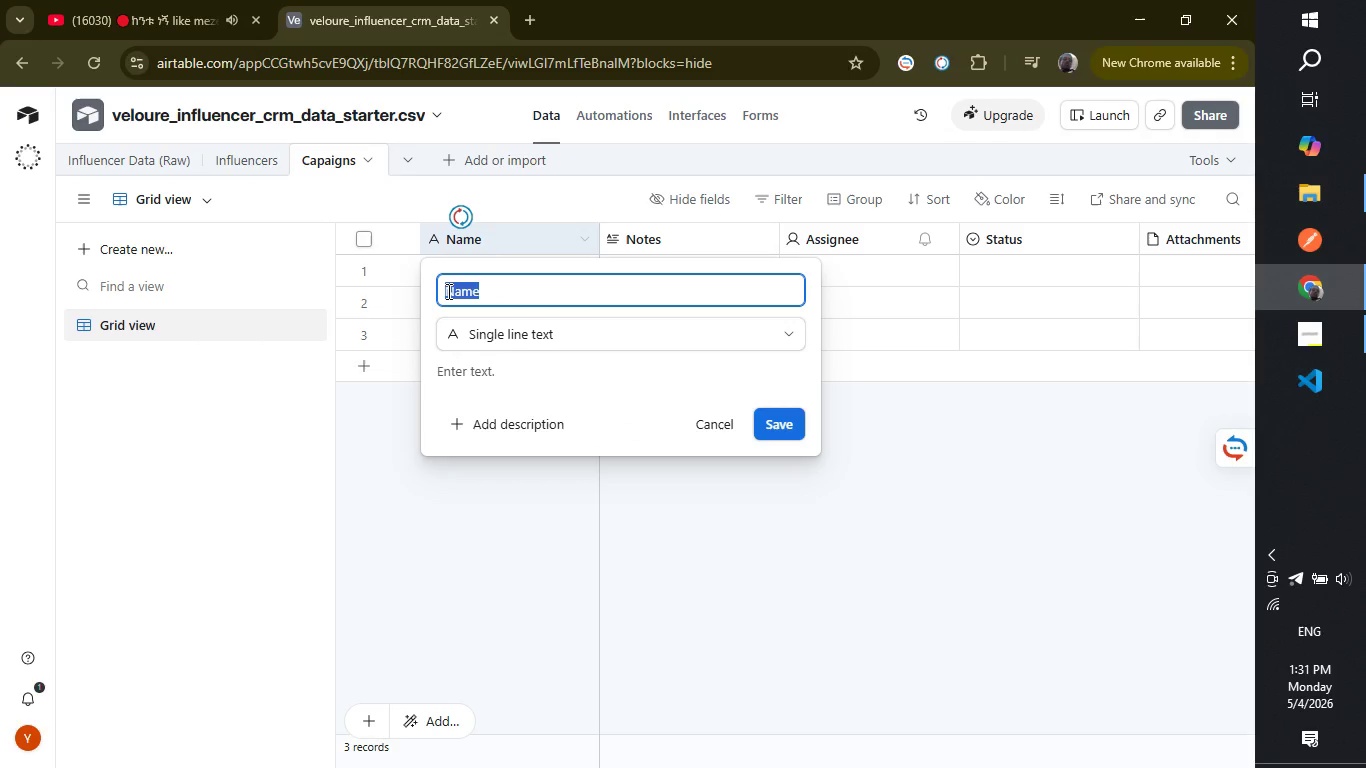 
left_click([446, 291])
 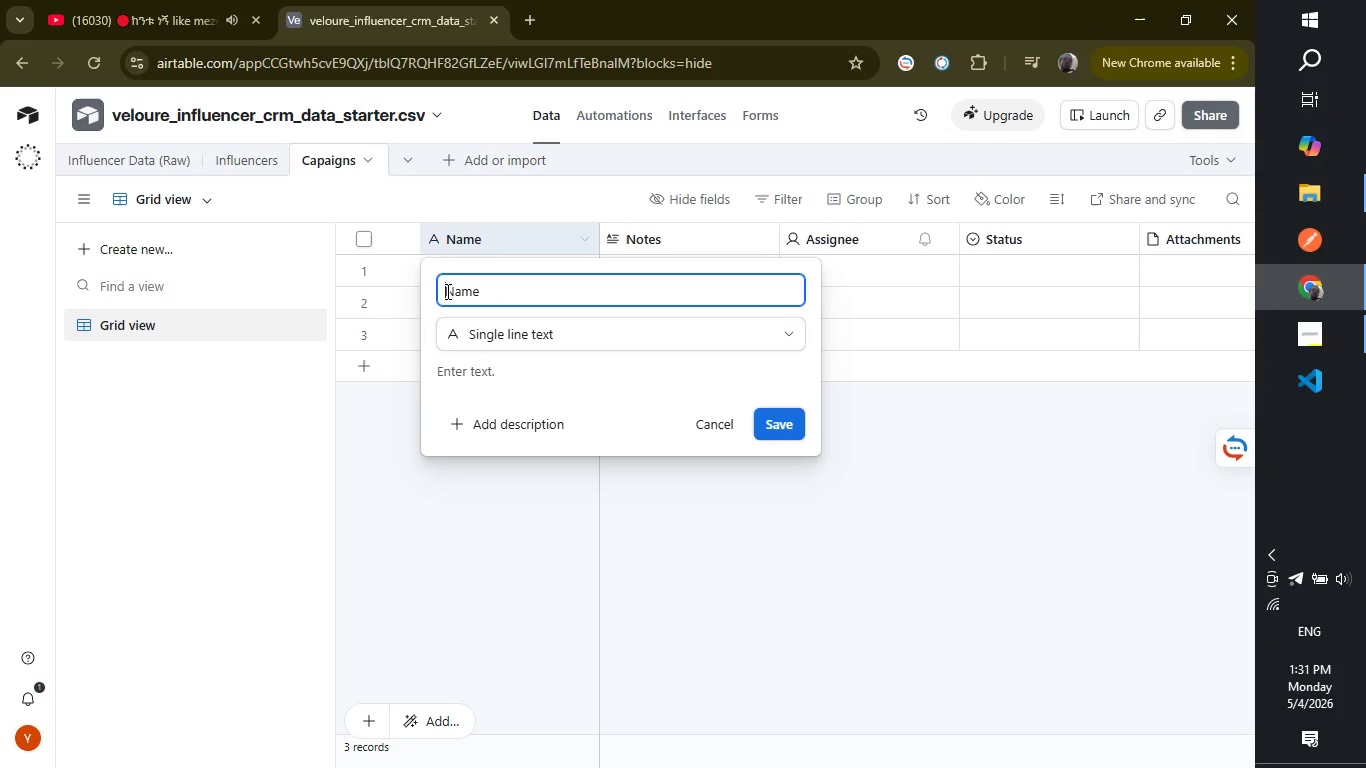 
type(Campaigns)
key(Backspace)
type( )
 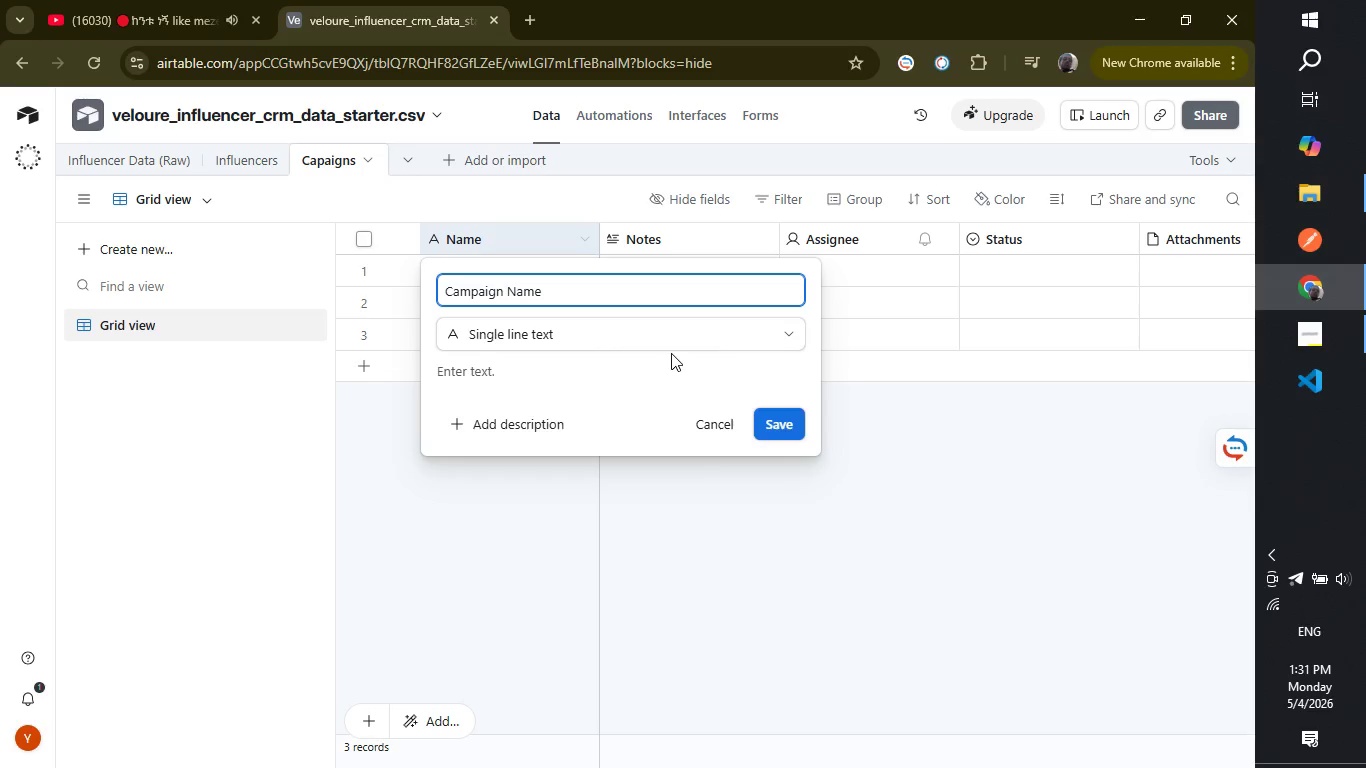 
wait(7.73)
 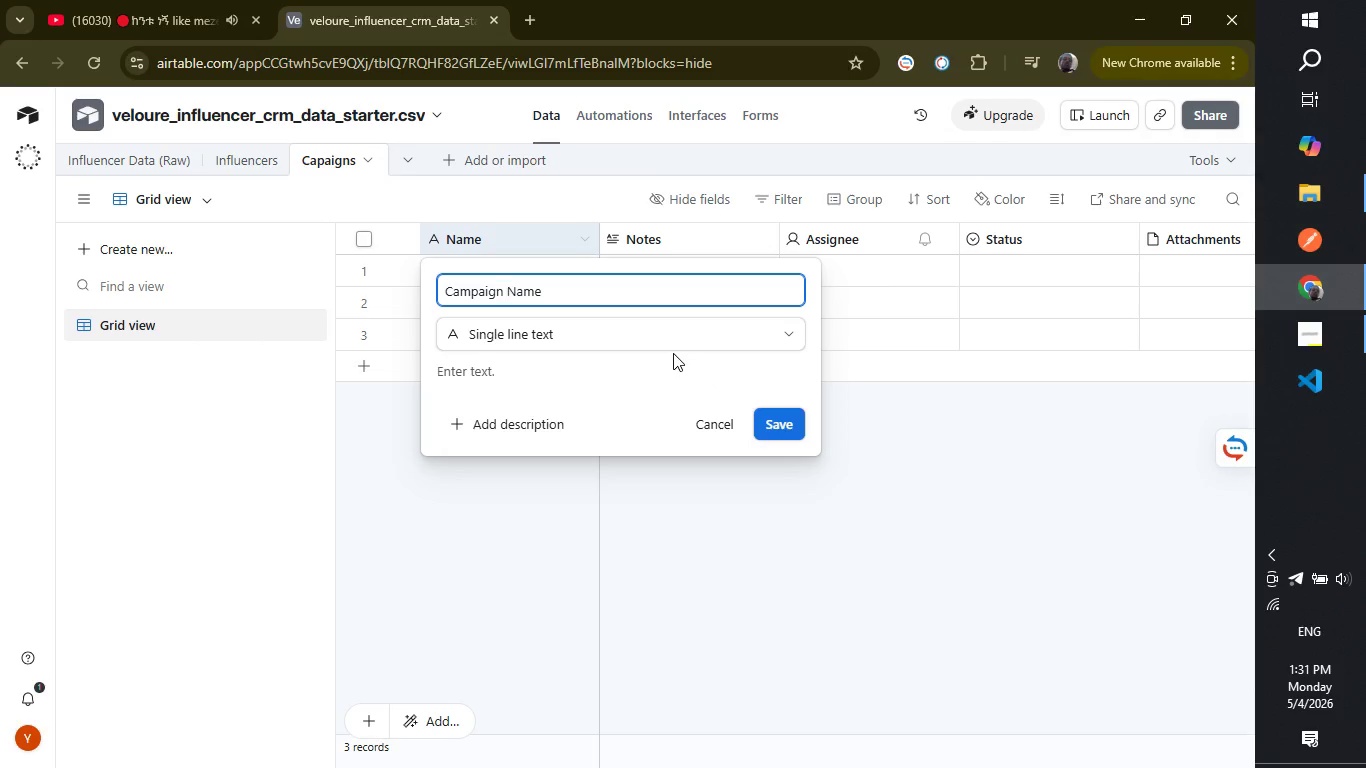 
left_click([778, 416])
 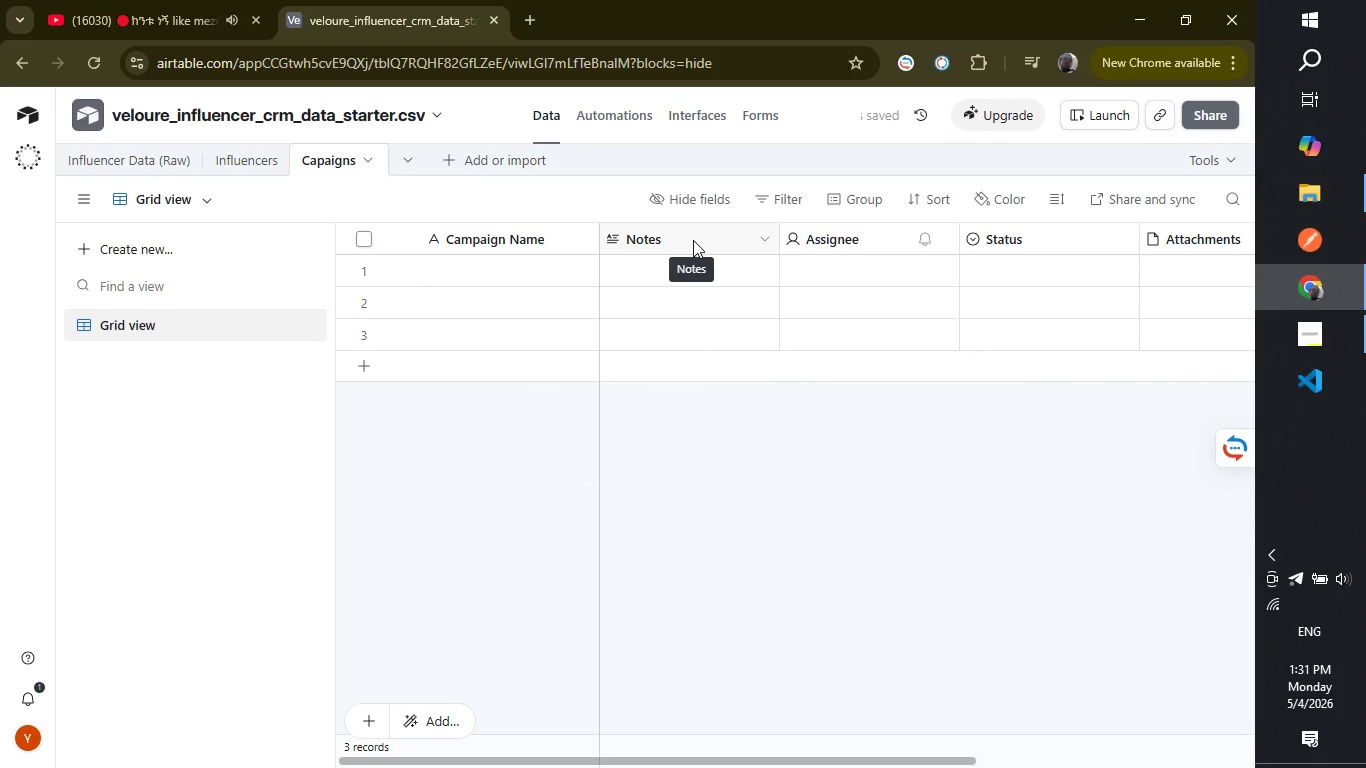 
right_click([693, 240])
 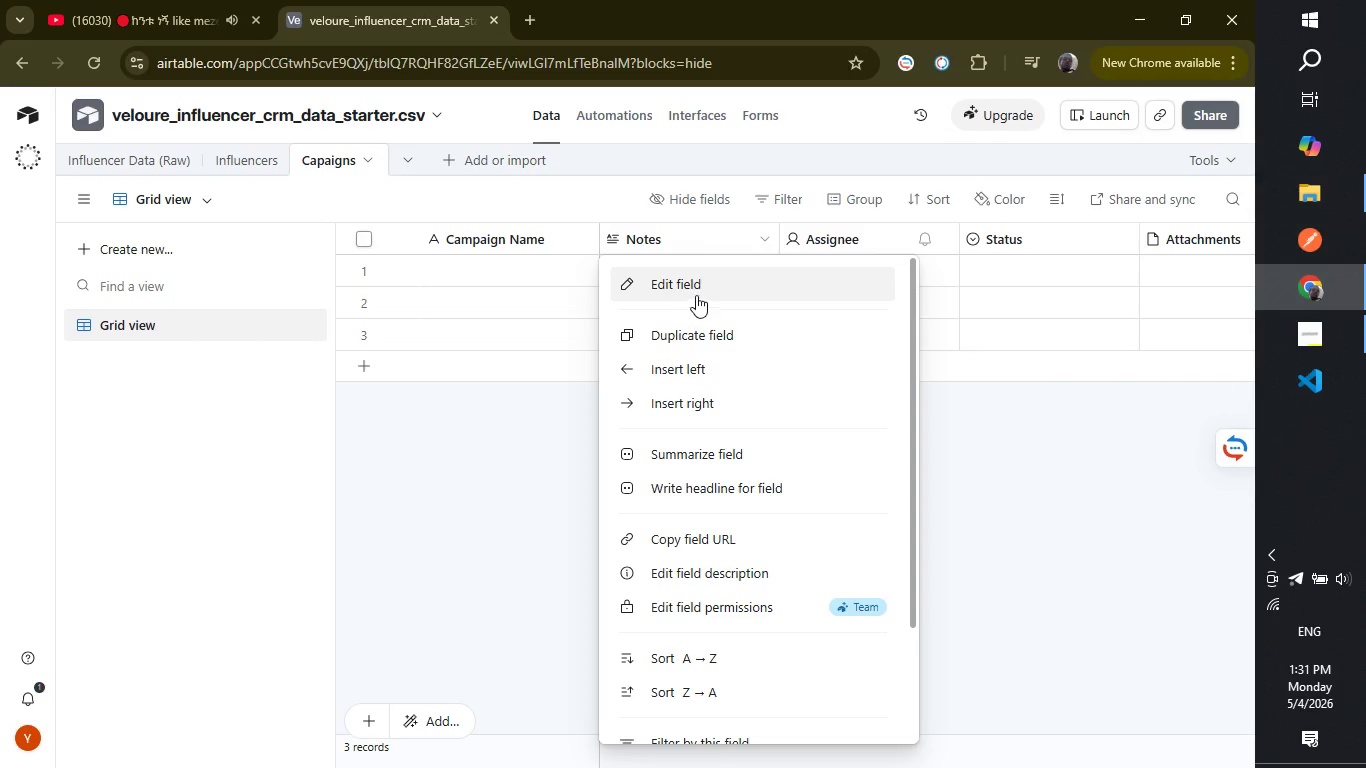 
wait(5.42)
 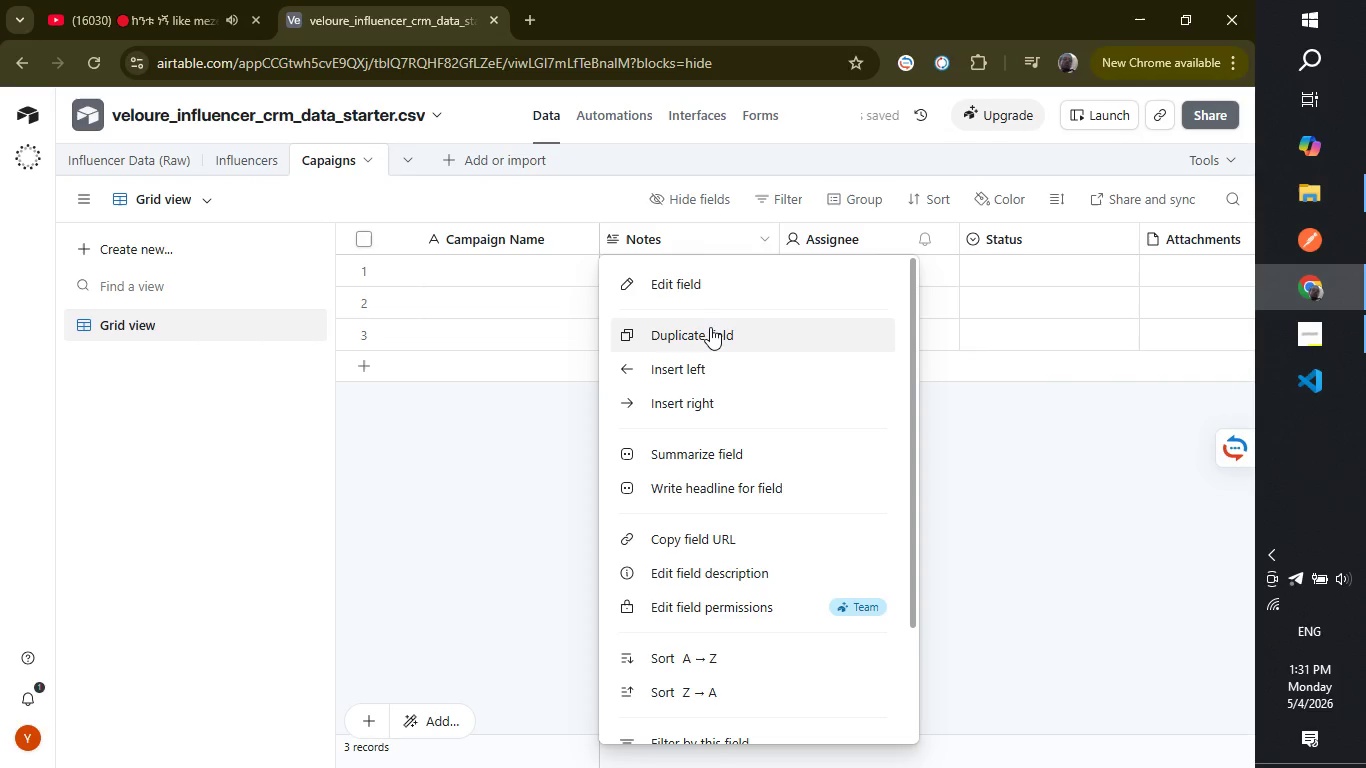 
left_click([702, 285])
 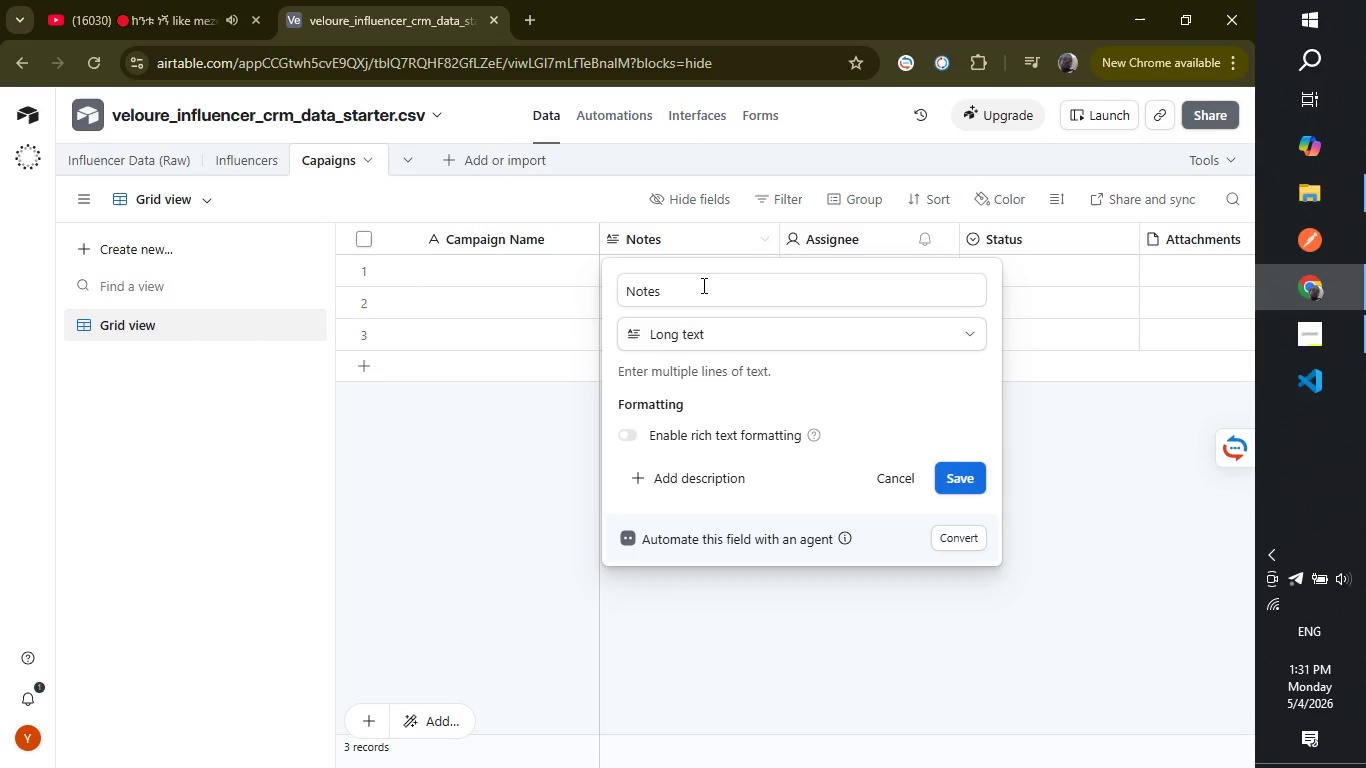 
left_click([702, 285])
 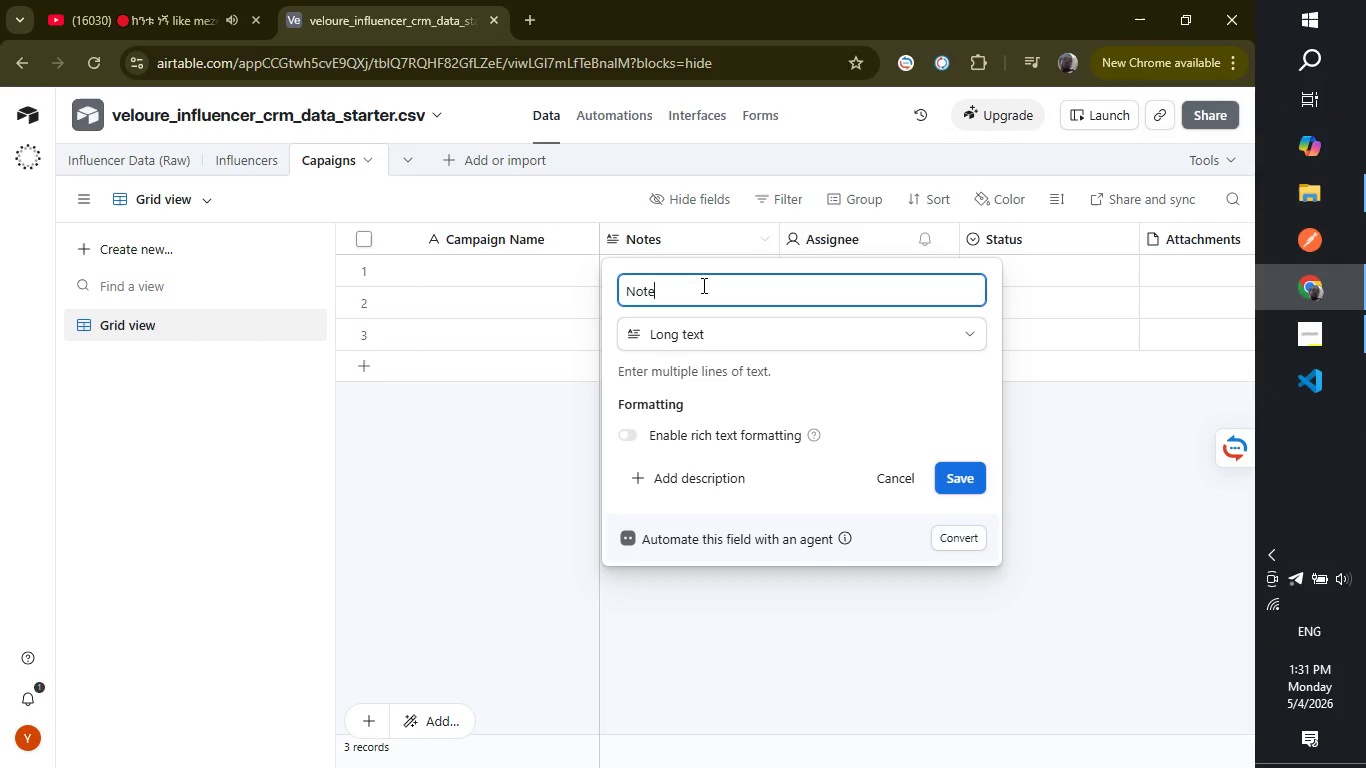 
hold_key(key=Backspace, duration=0.77)
 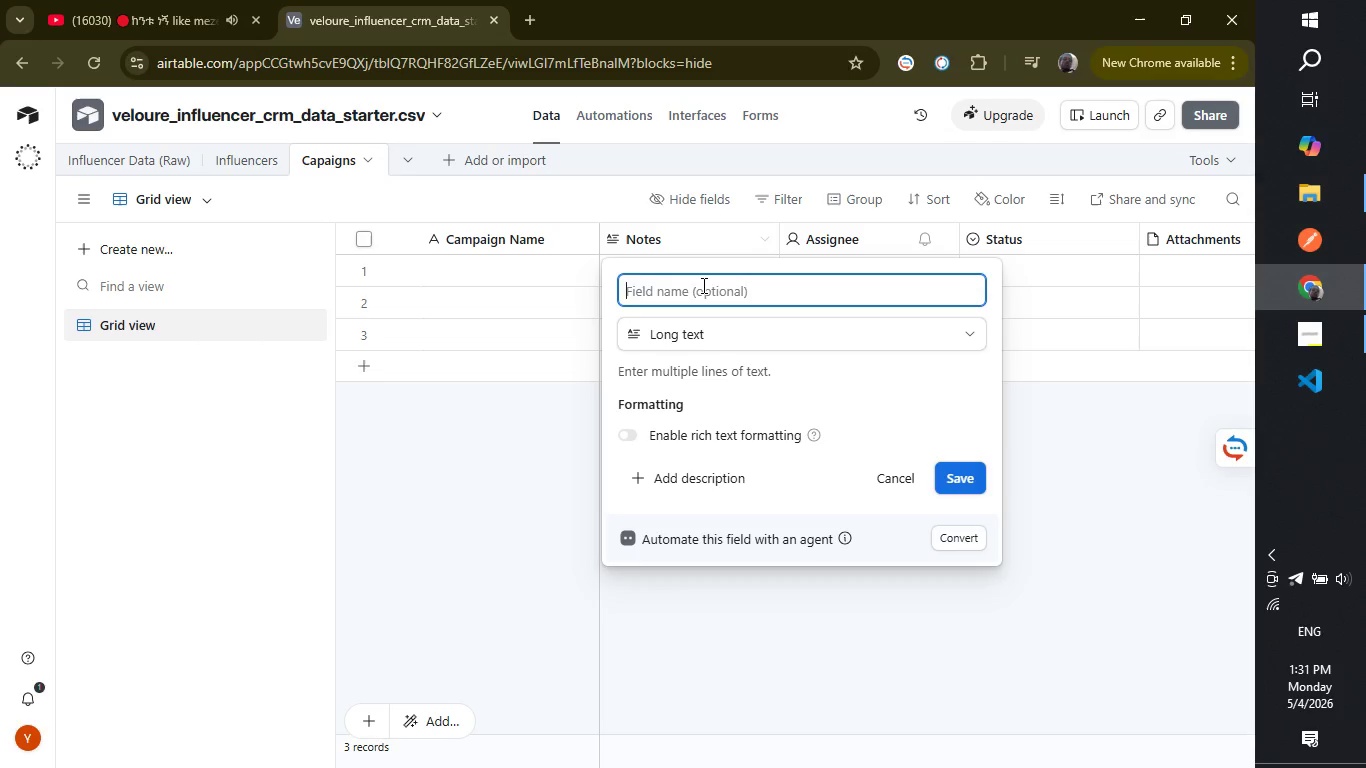 
type(Start Date)
 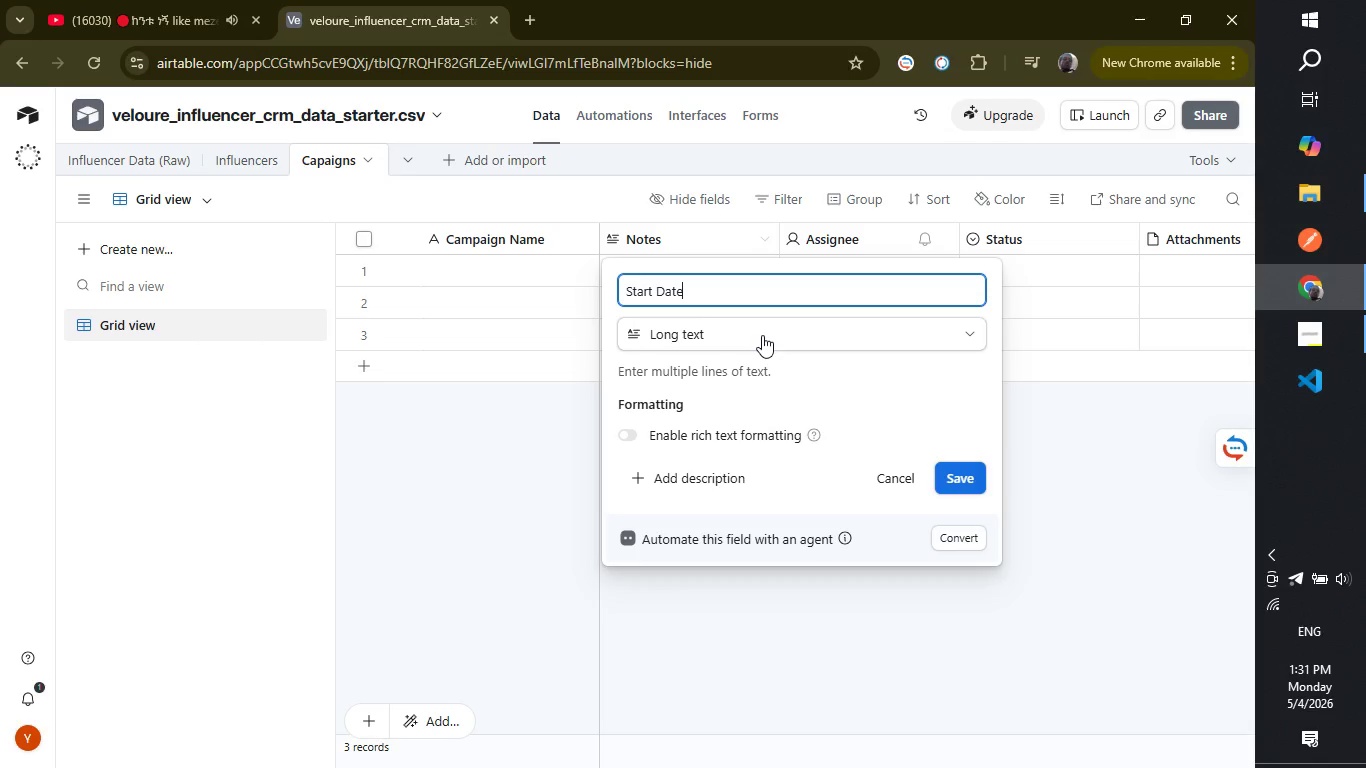 
left_click([762, 335])
 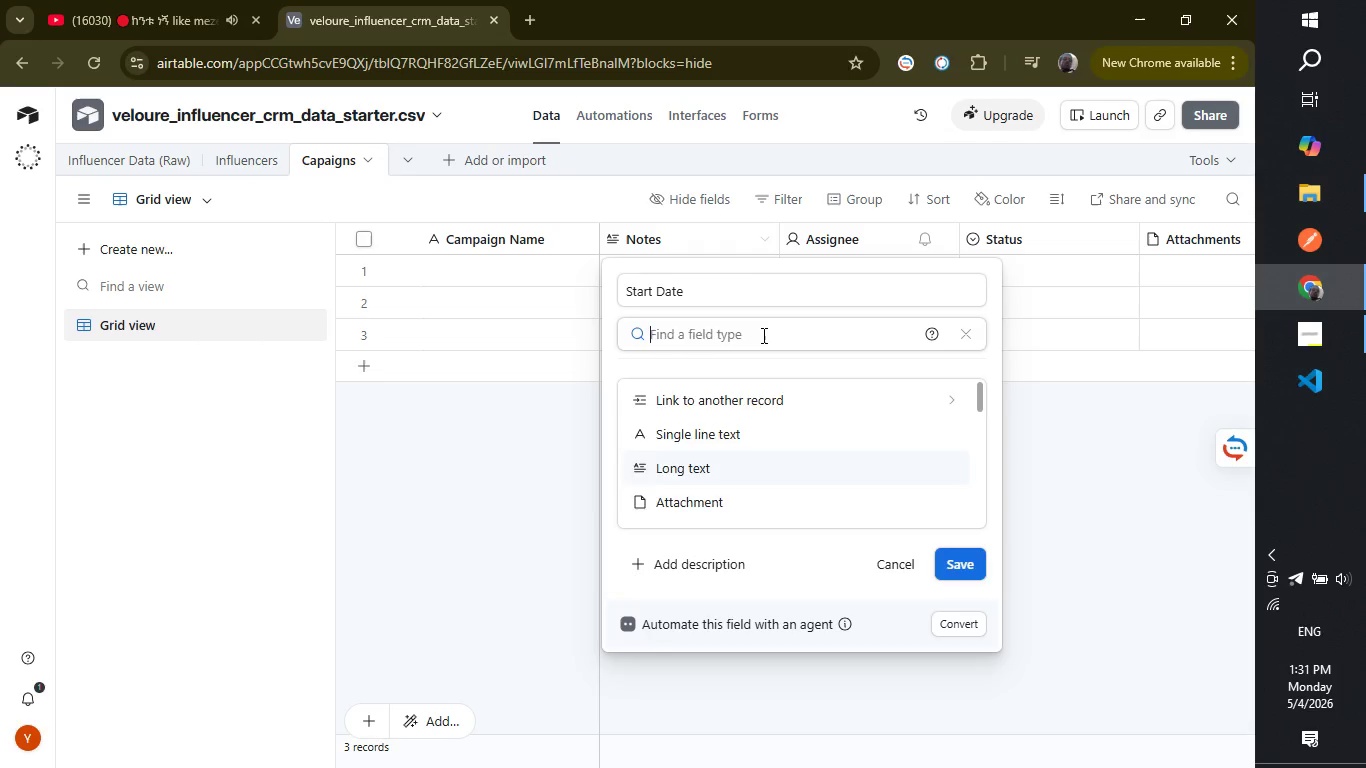 
type(da)
 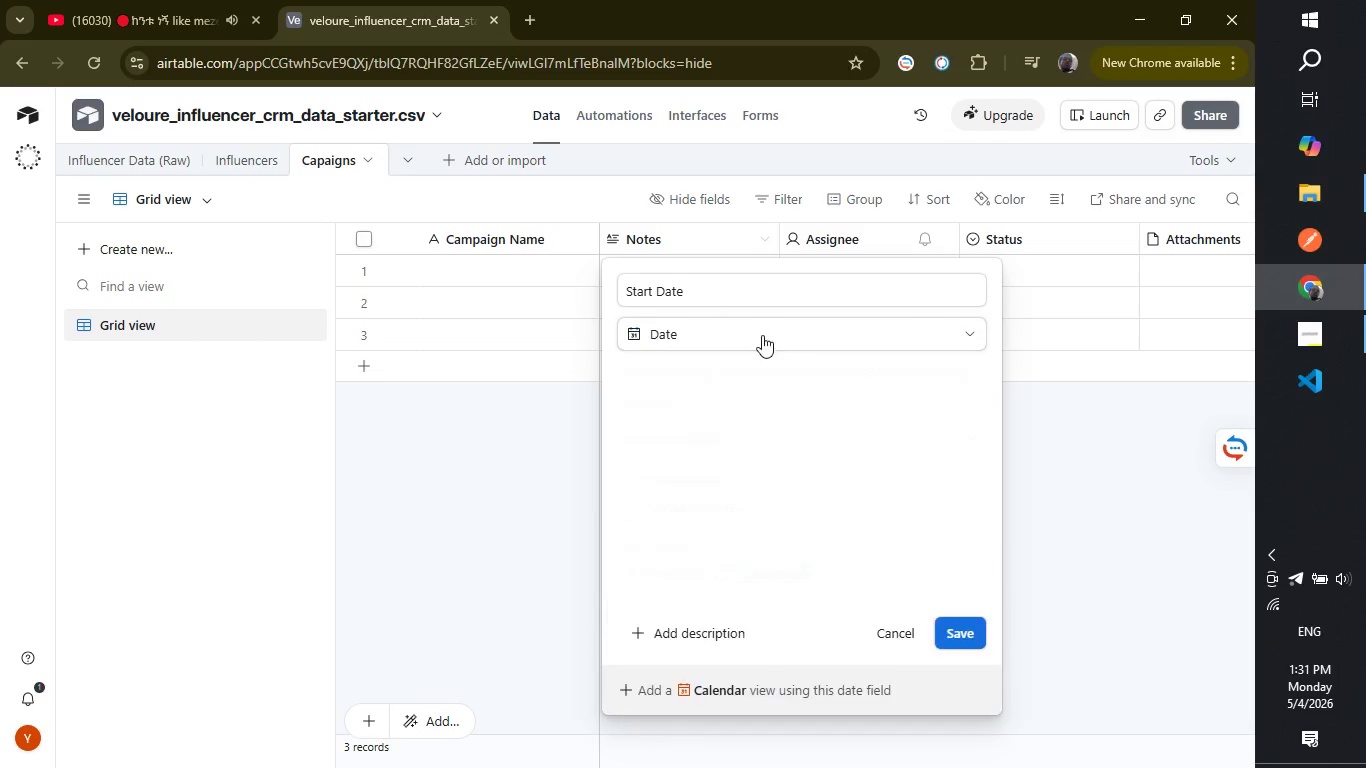 
key(Enter)
 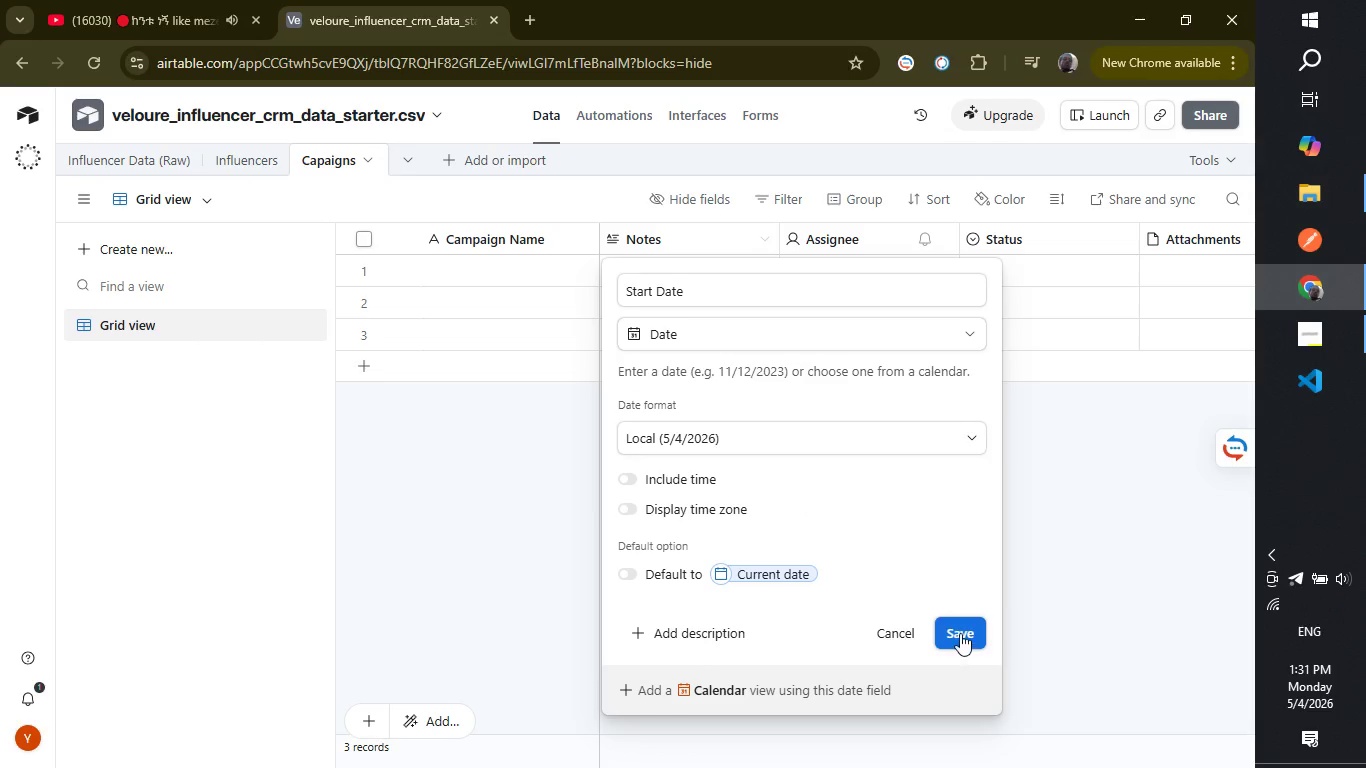 
left_click([960, 633])
 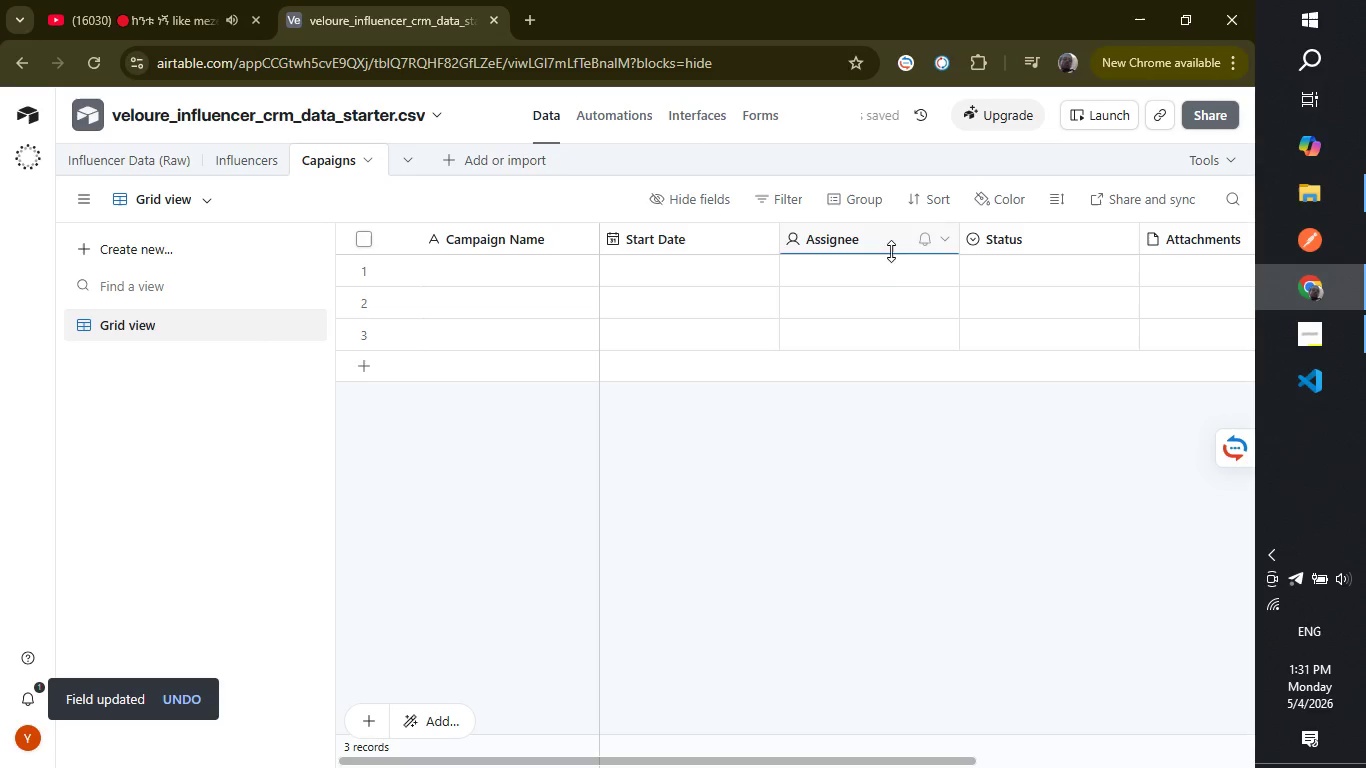 
double_click([885, 244])
 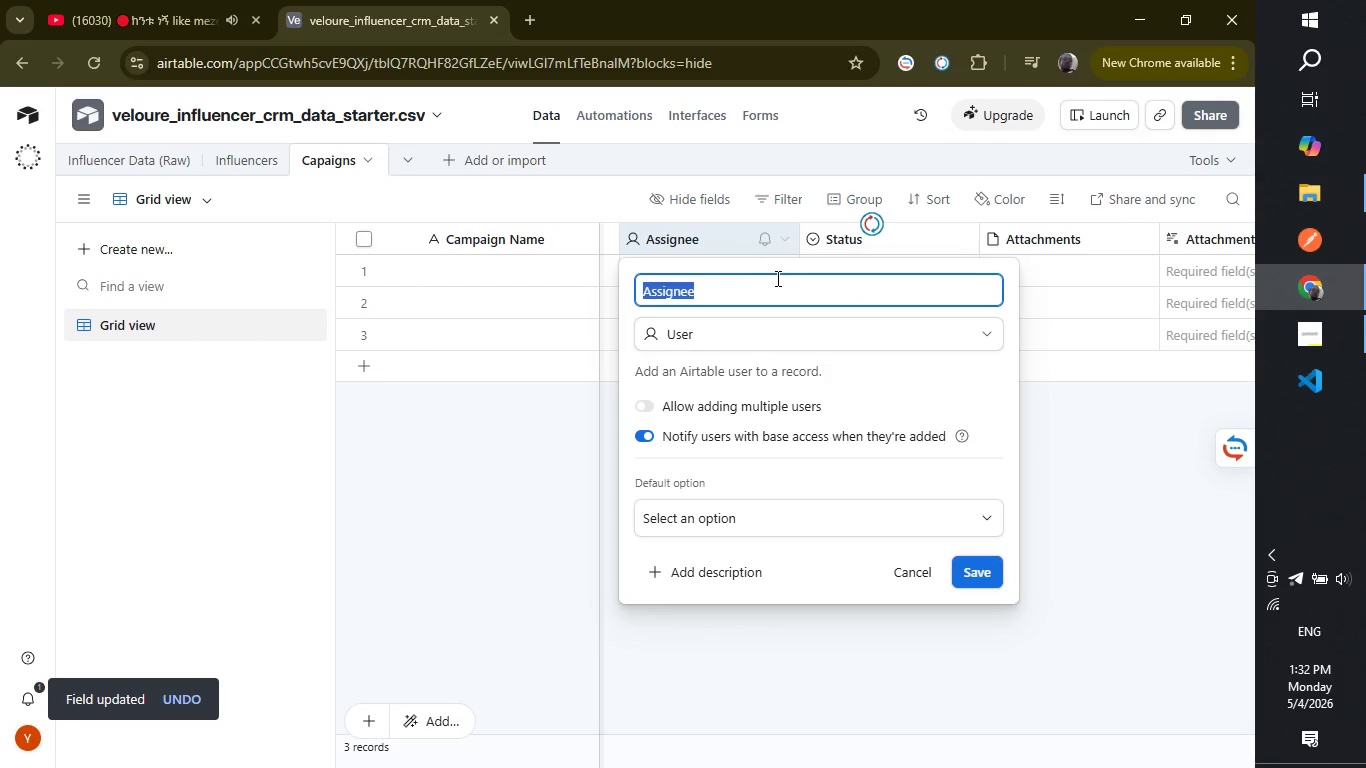 
double_click([755, 280])
 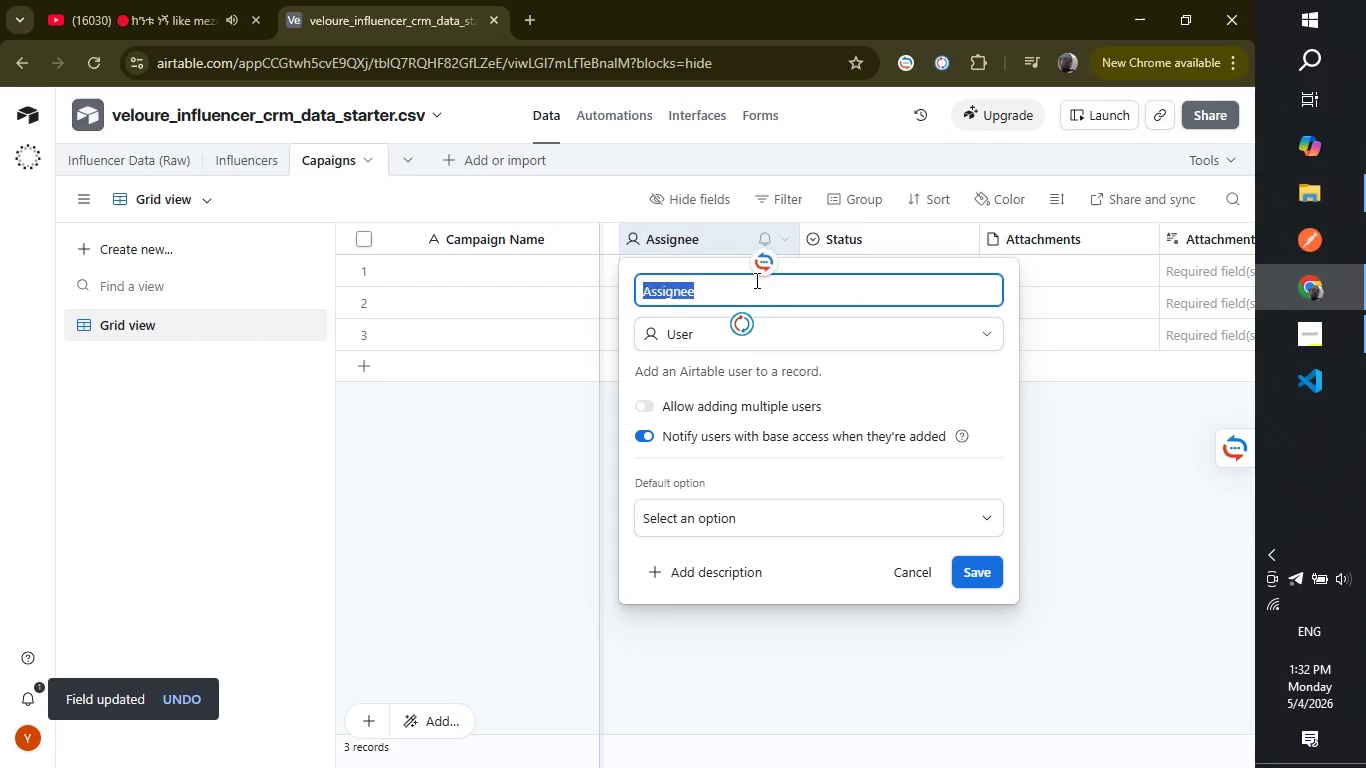 
key(Backspace)
type(End Date)
 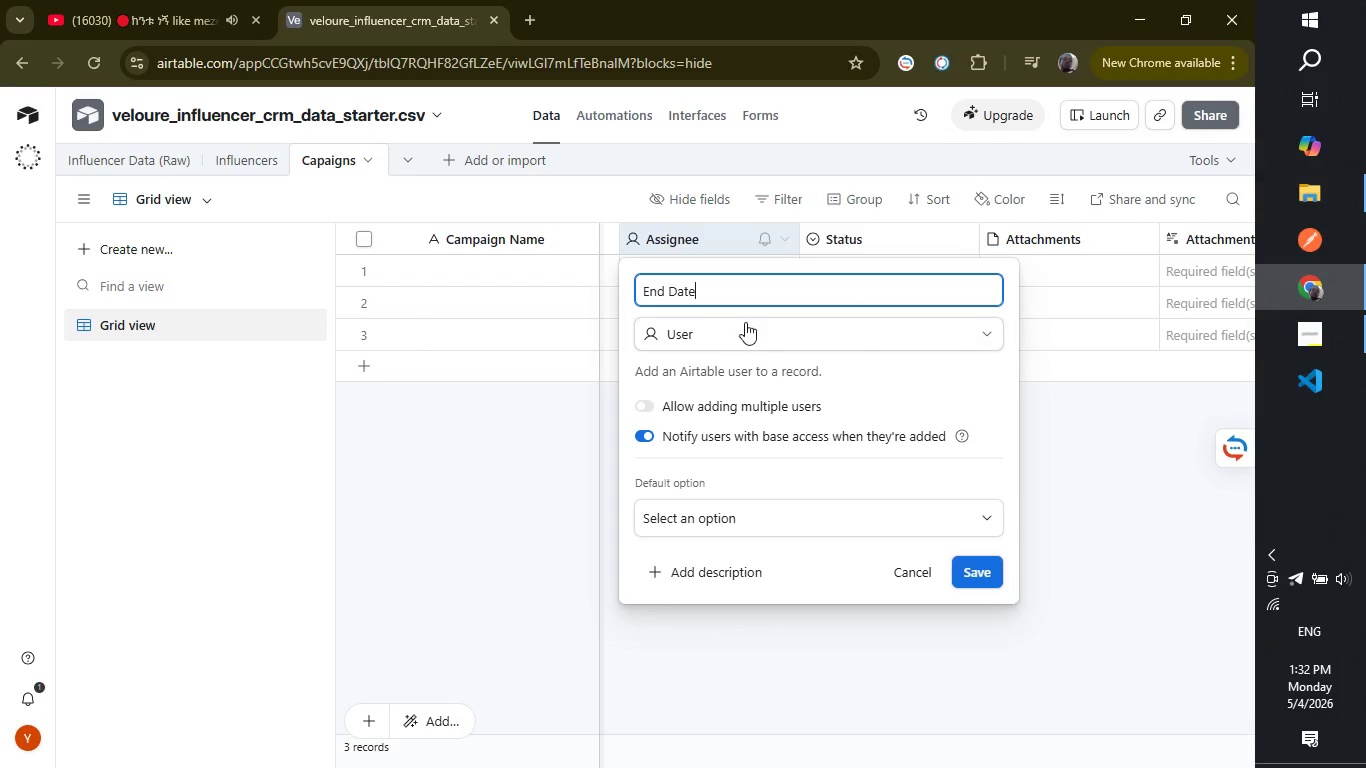 
left_click([743, 322])
 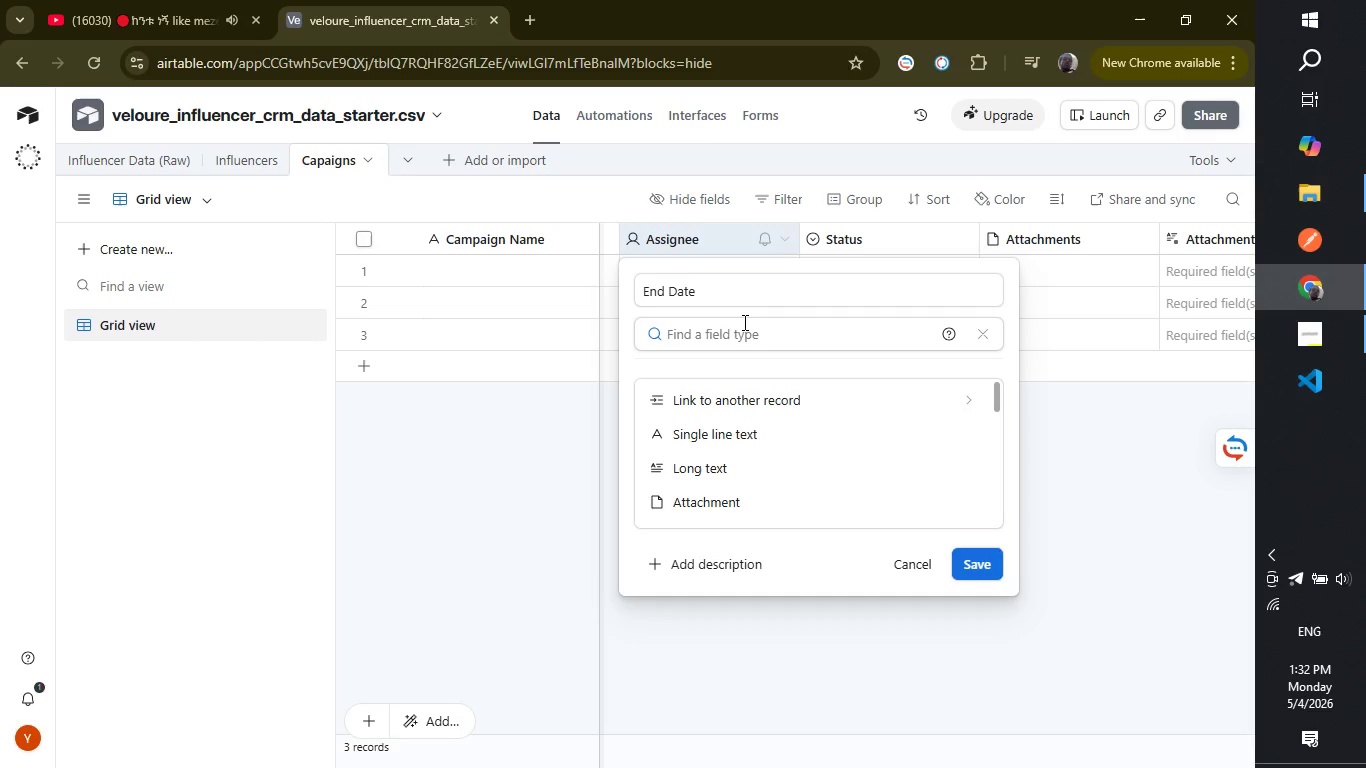 
type(da)
 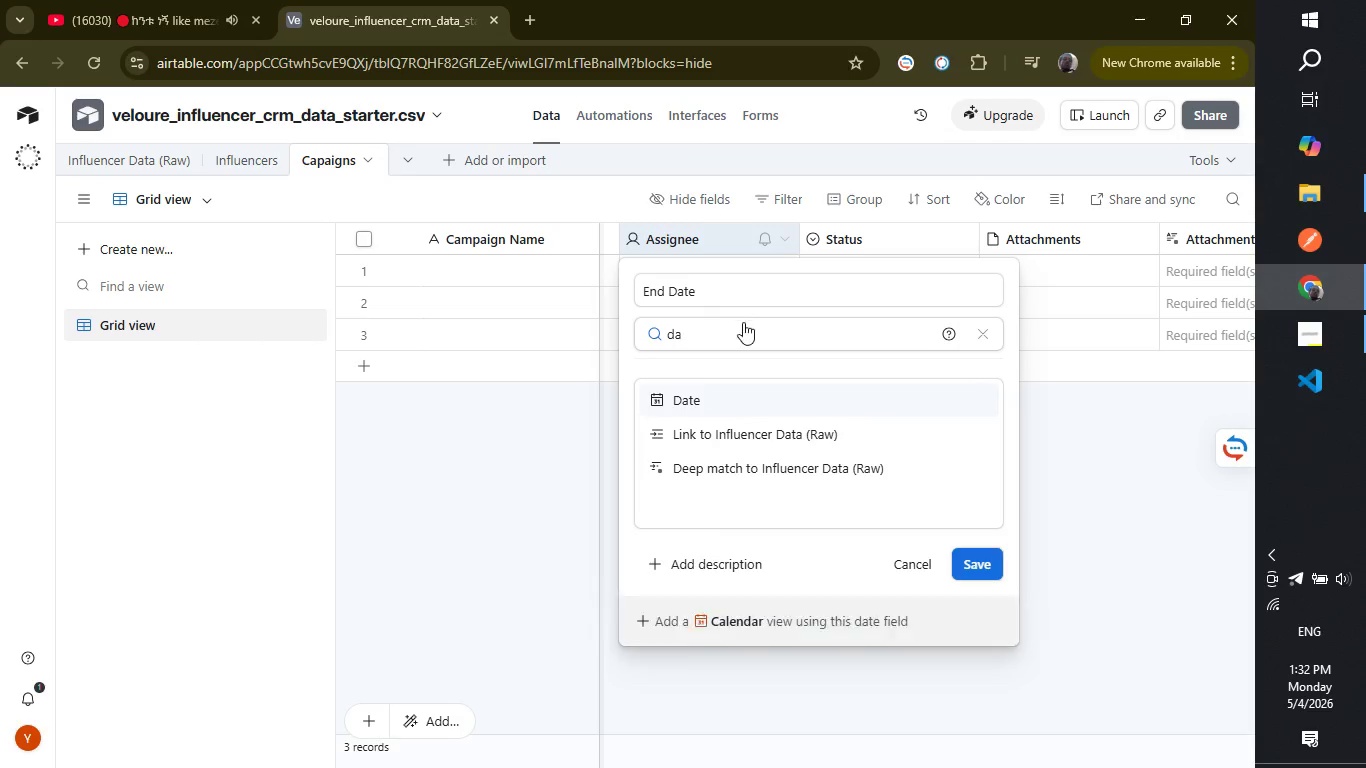 
key(Enter)
 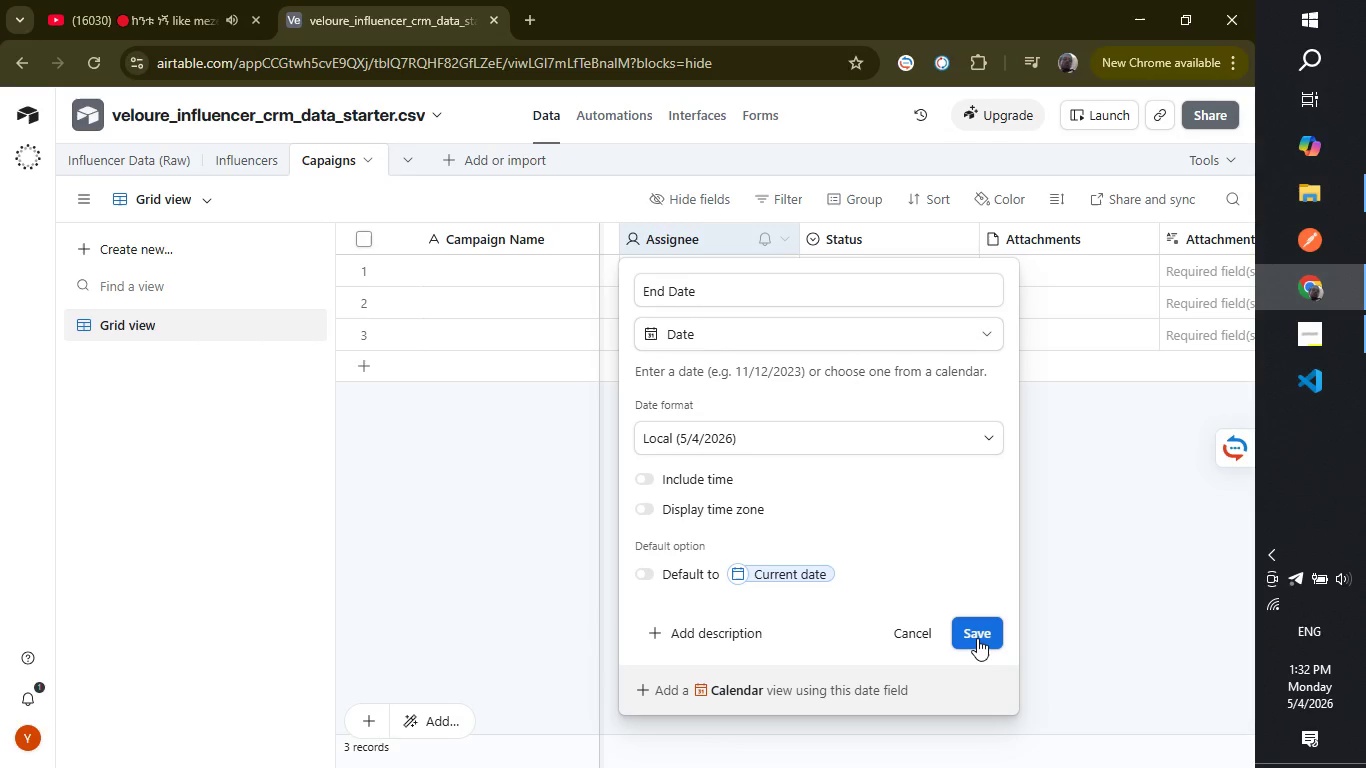 
left_click([977, 638])
 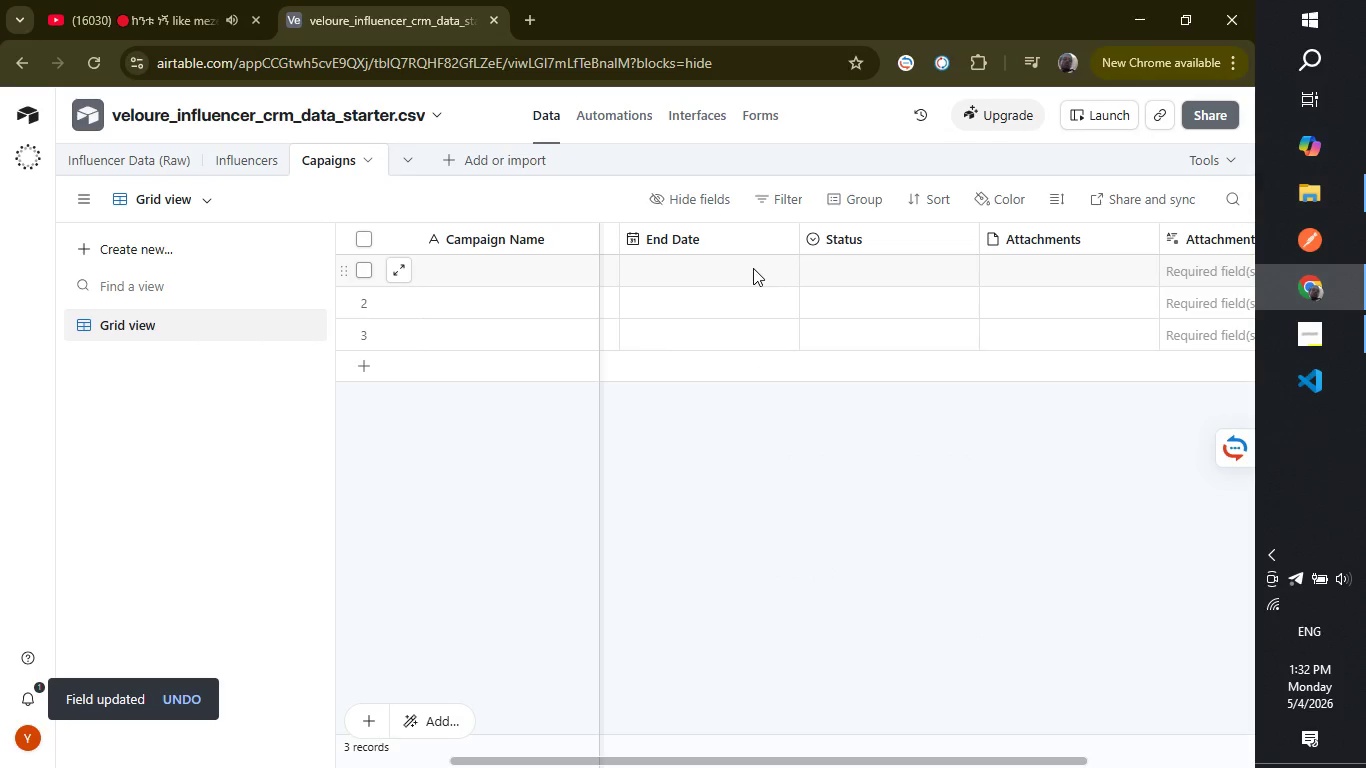 
wait(12.25)
 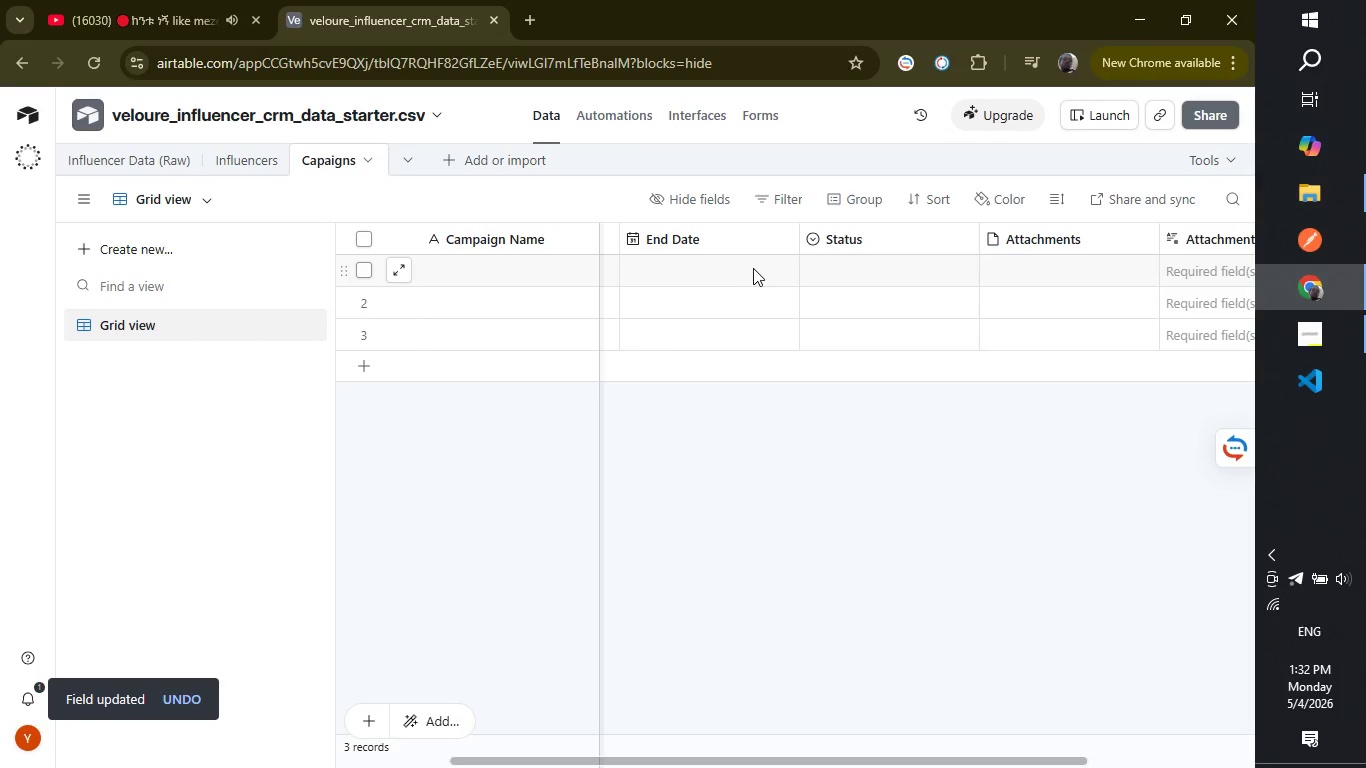 
left_click_drag(start_coordinate=[644, 756], to_coordinate=[435, 747])
 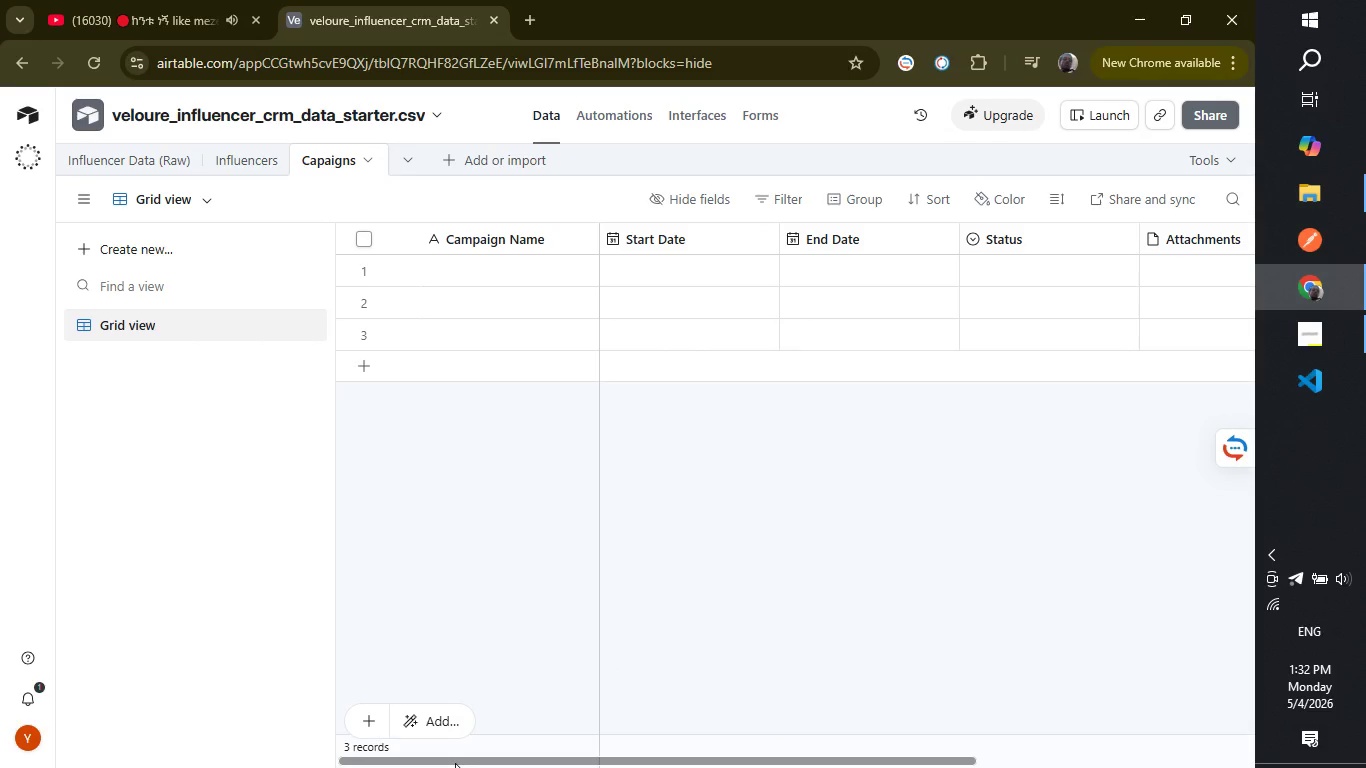 
left_click([455, 763])
 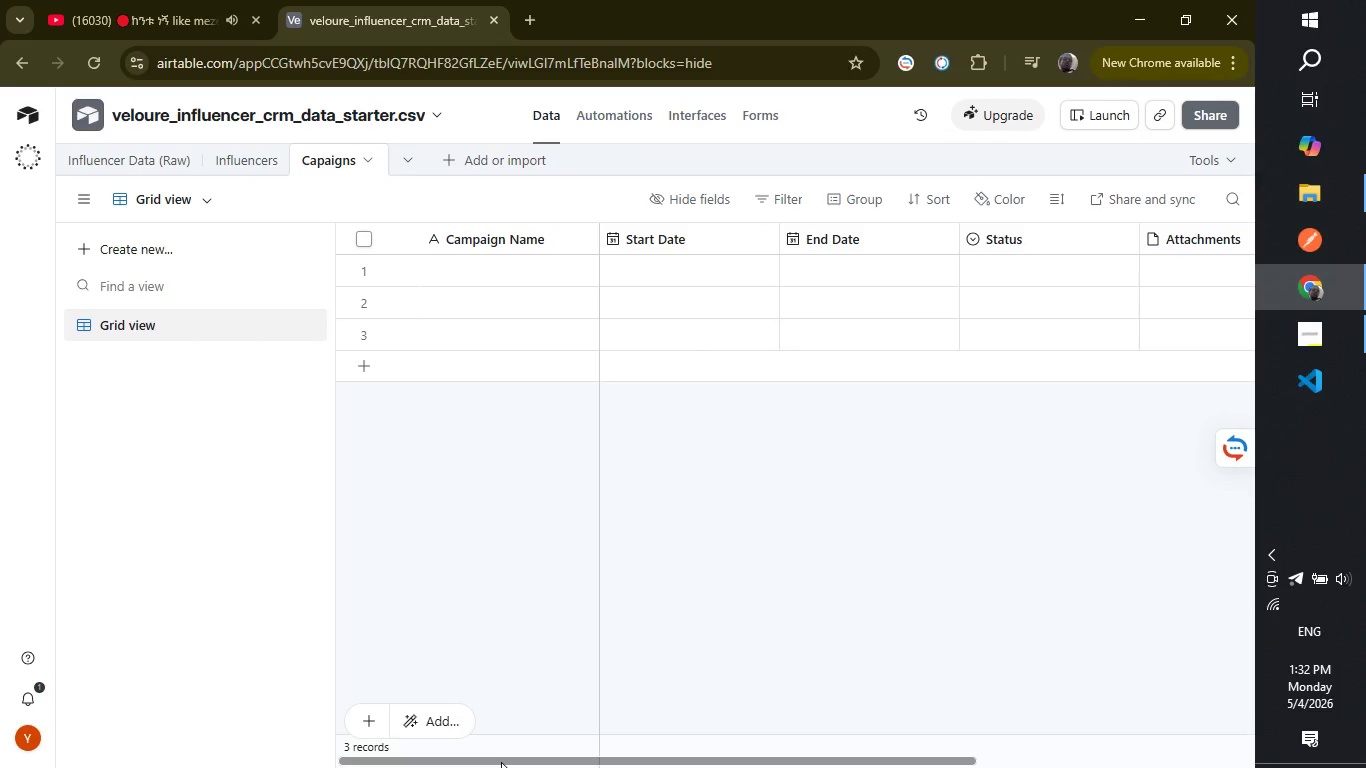 
wait(5.98)
 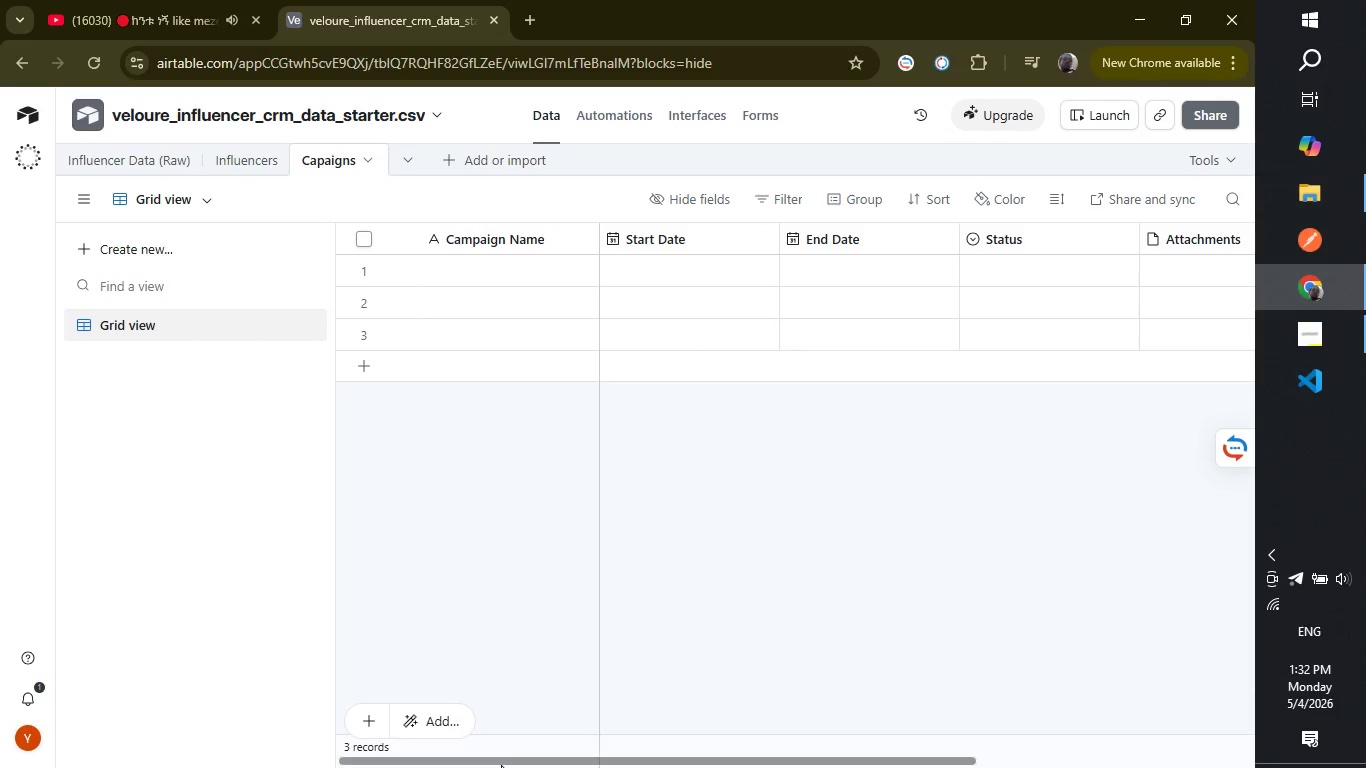 
left_click_drag(start_coordinate=[505, 761], to_coordinate=[610, 731])
 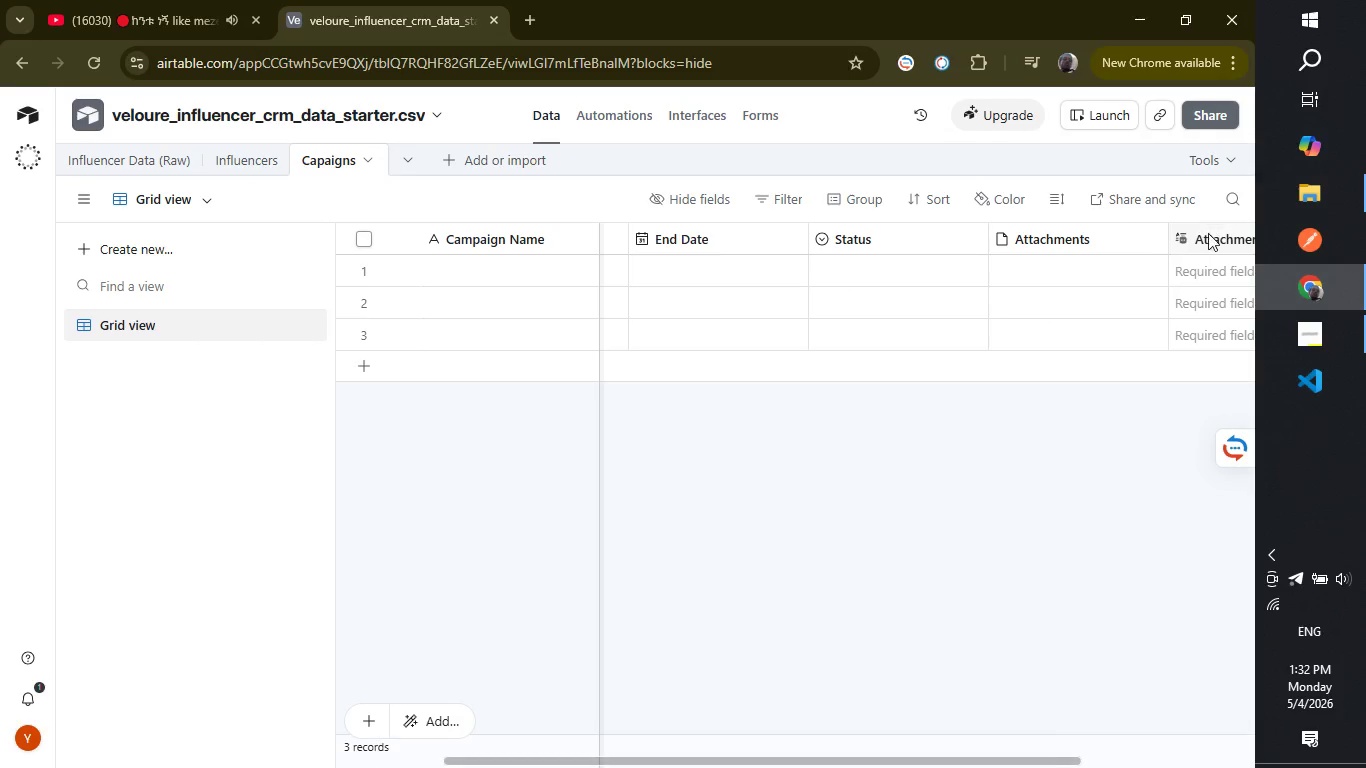 
right_click([1208, 237])
 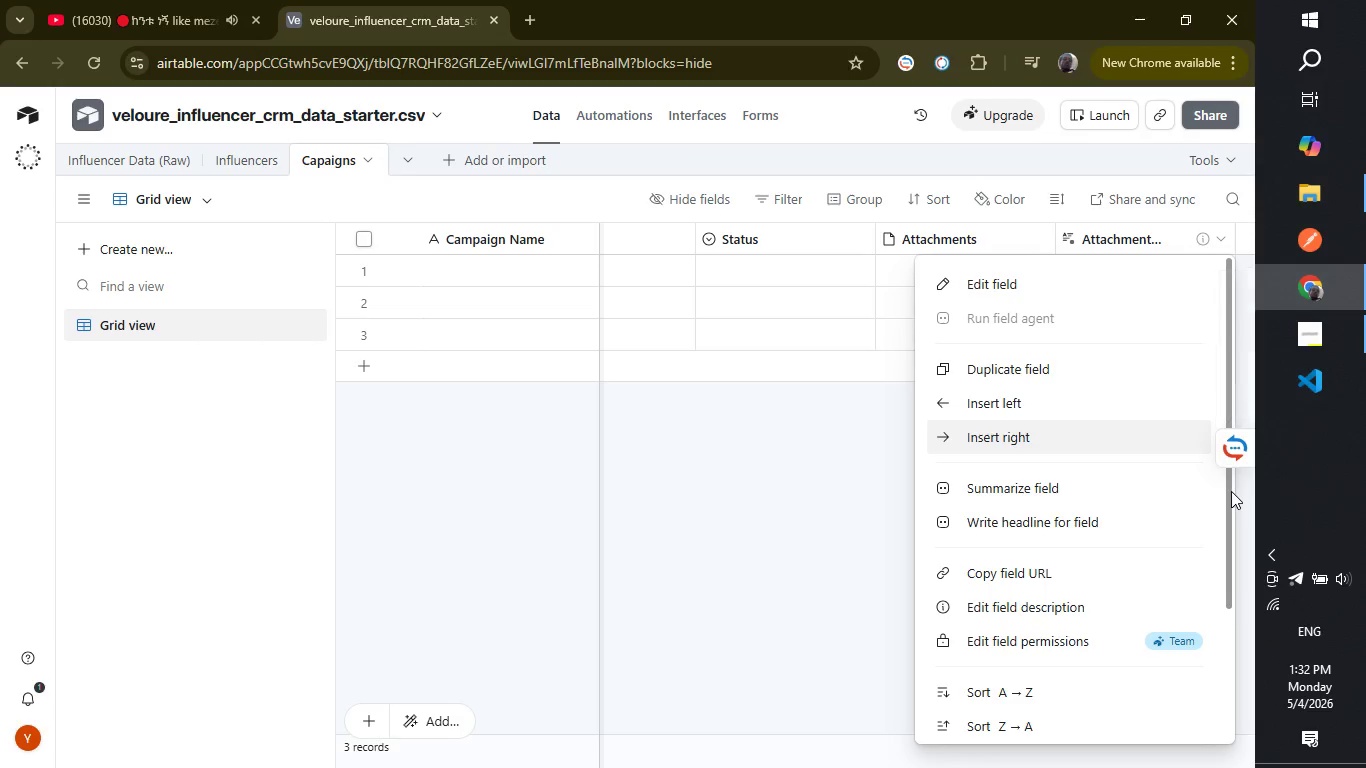 
left_click_drag(start_coordinate=[1231, 491], to_coordinate=[1217, 710])
 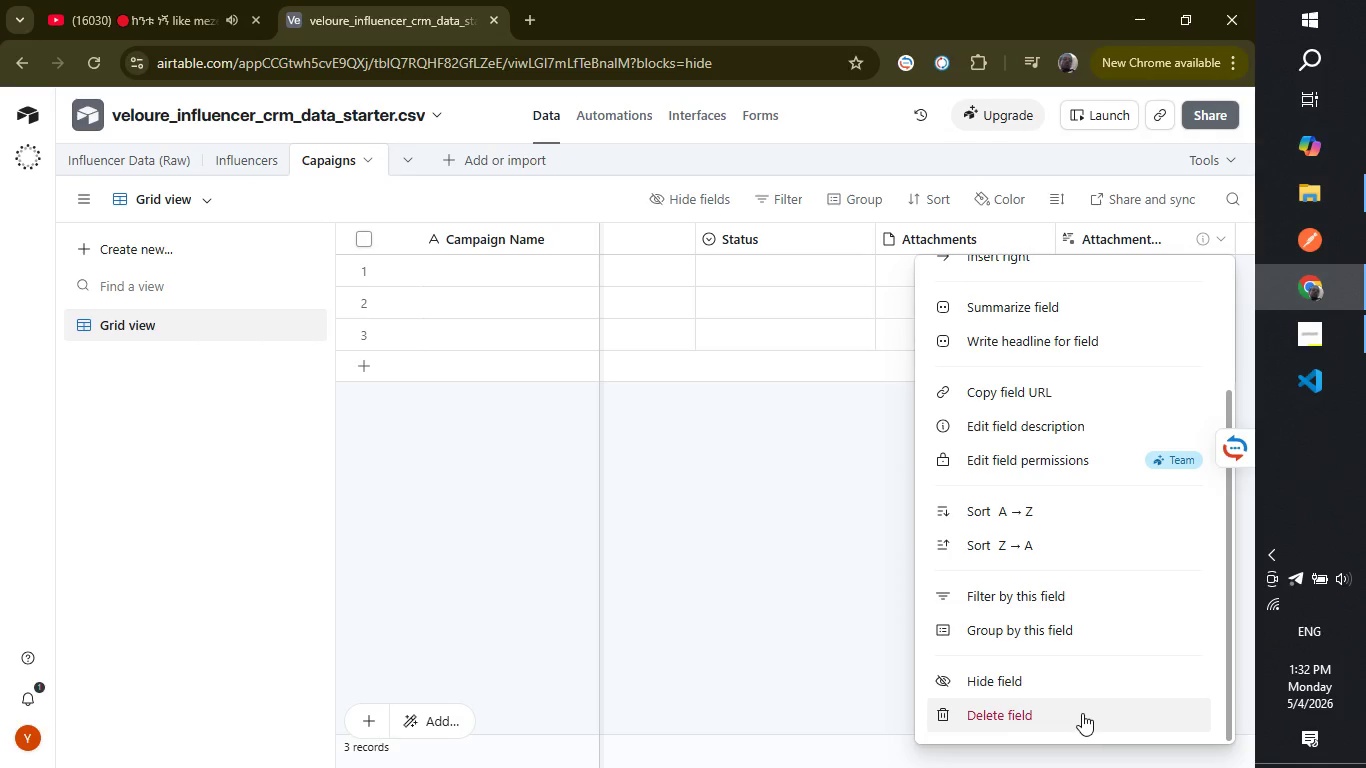 
left_click([1082, 713])
 